 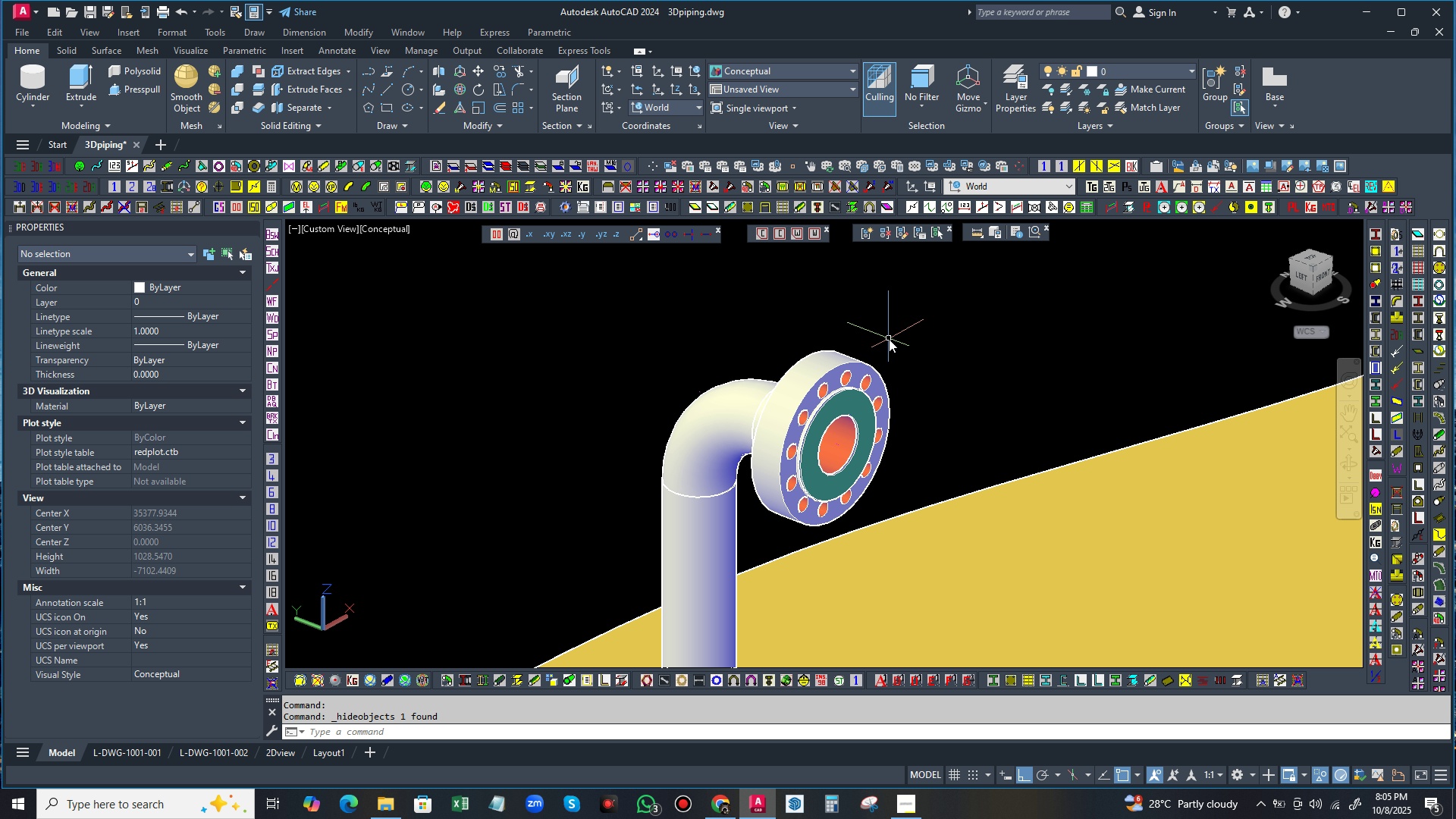 
scroll: coordinate [889, 339], scroll_direction: down, amount: 1.0
 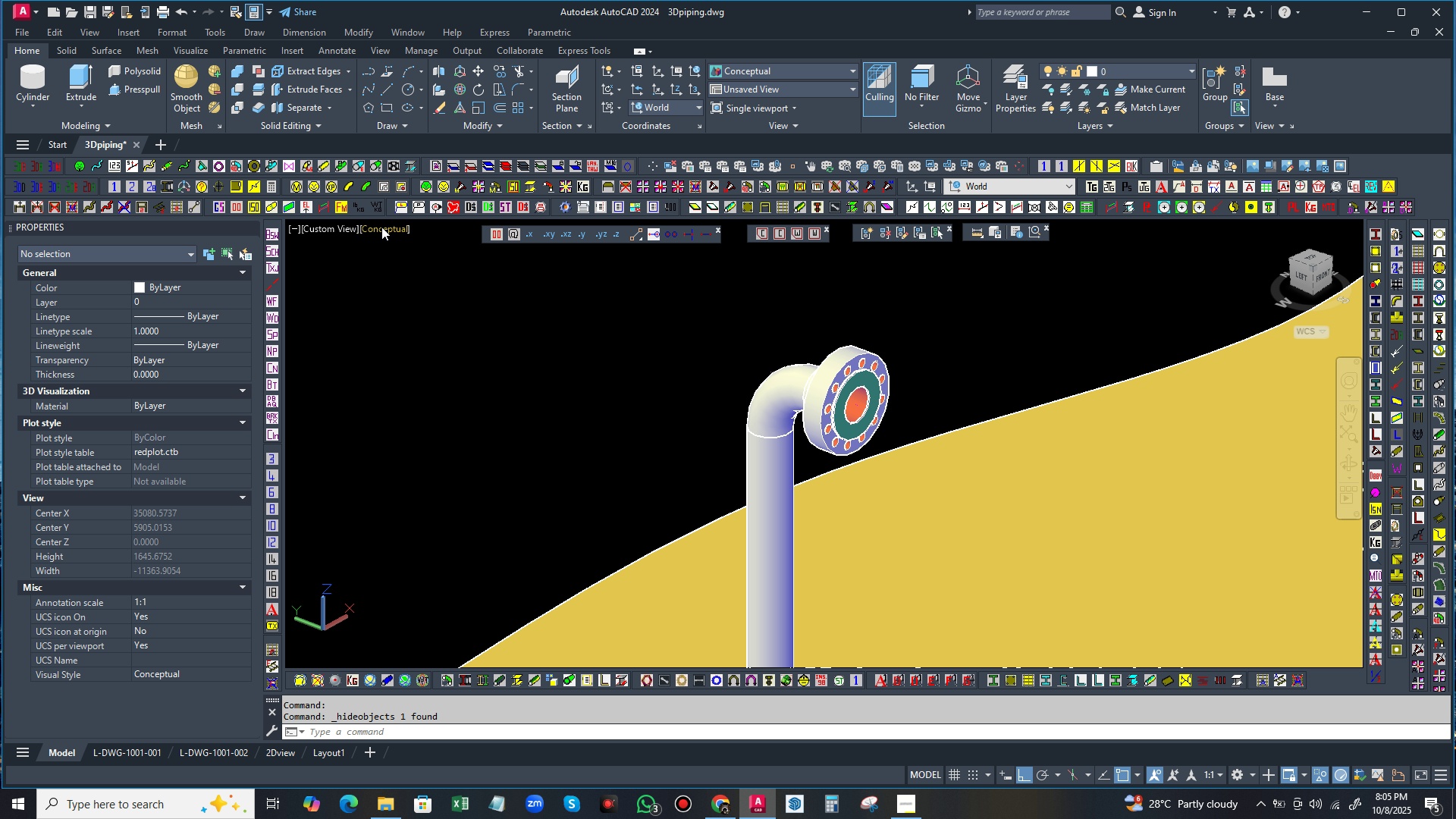 
wait(5.38)
 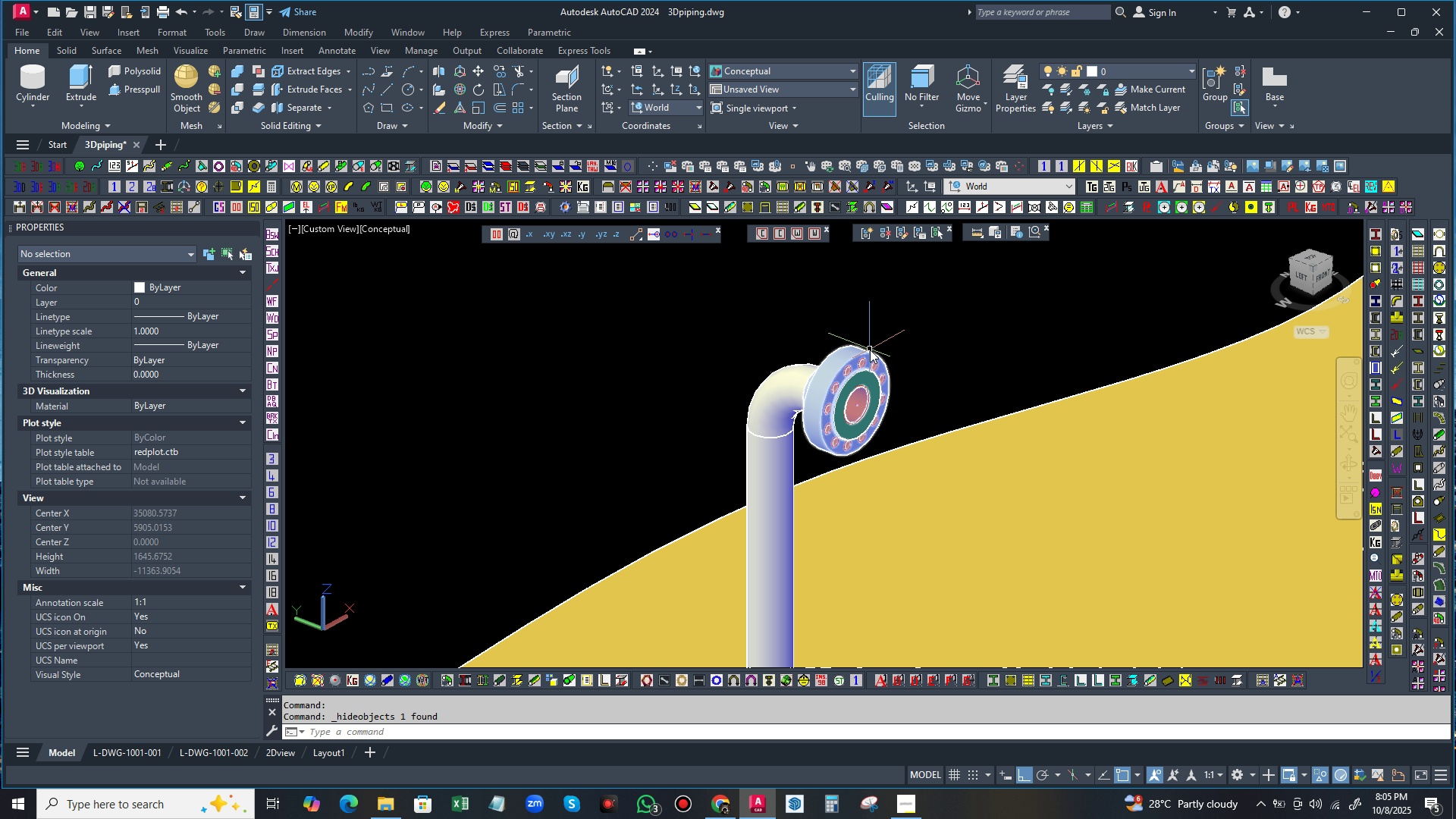 
left_click([413, 265])
 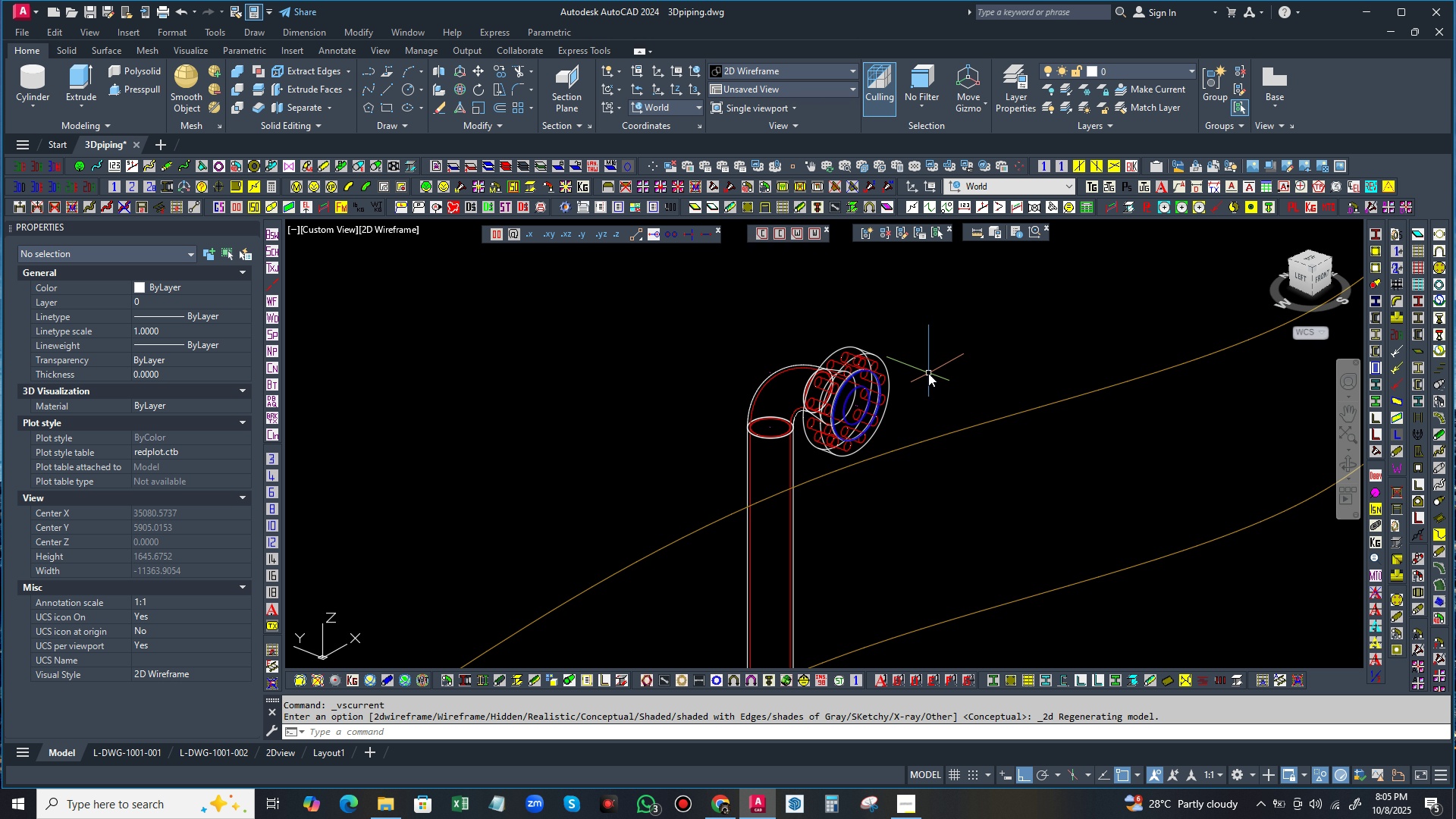 
scroll: coordinate [924, 374], scroll_direction: up, amount: 1.0
 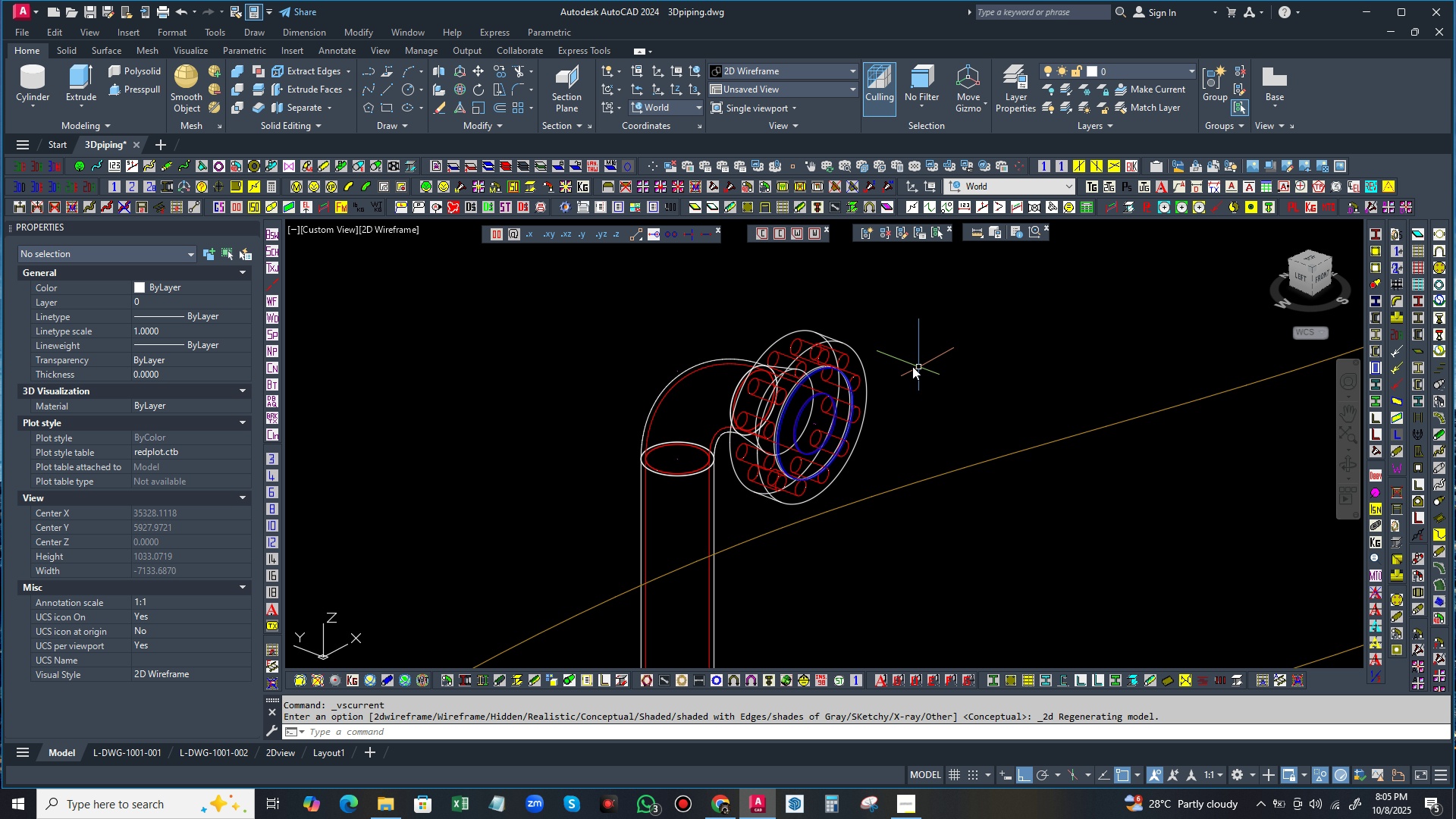 
wait(8.08)
 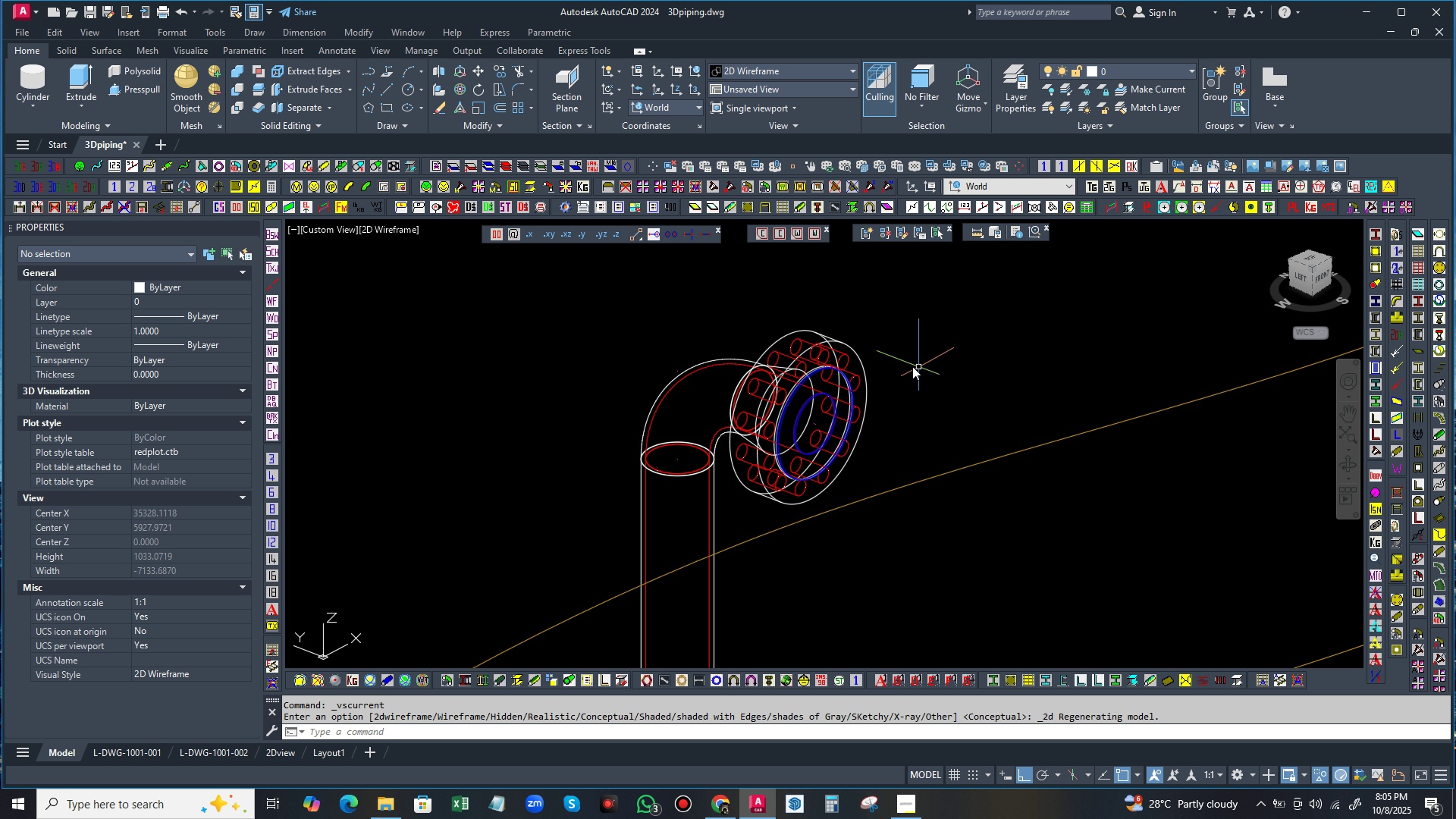 
left_click([202, 186])
 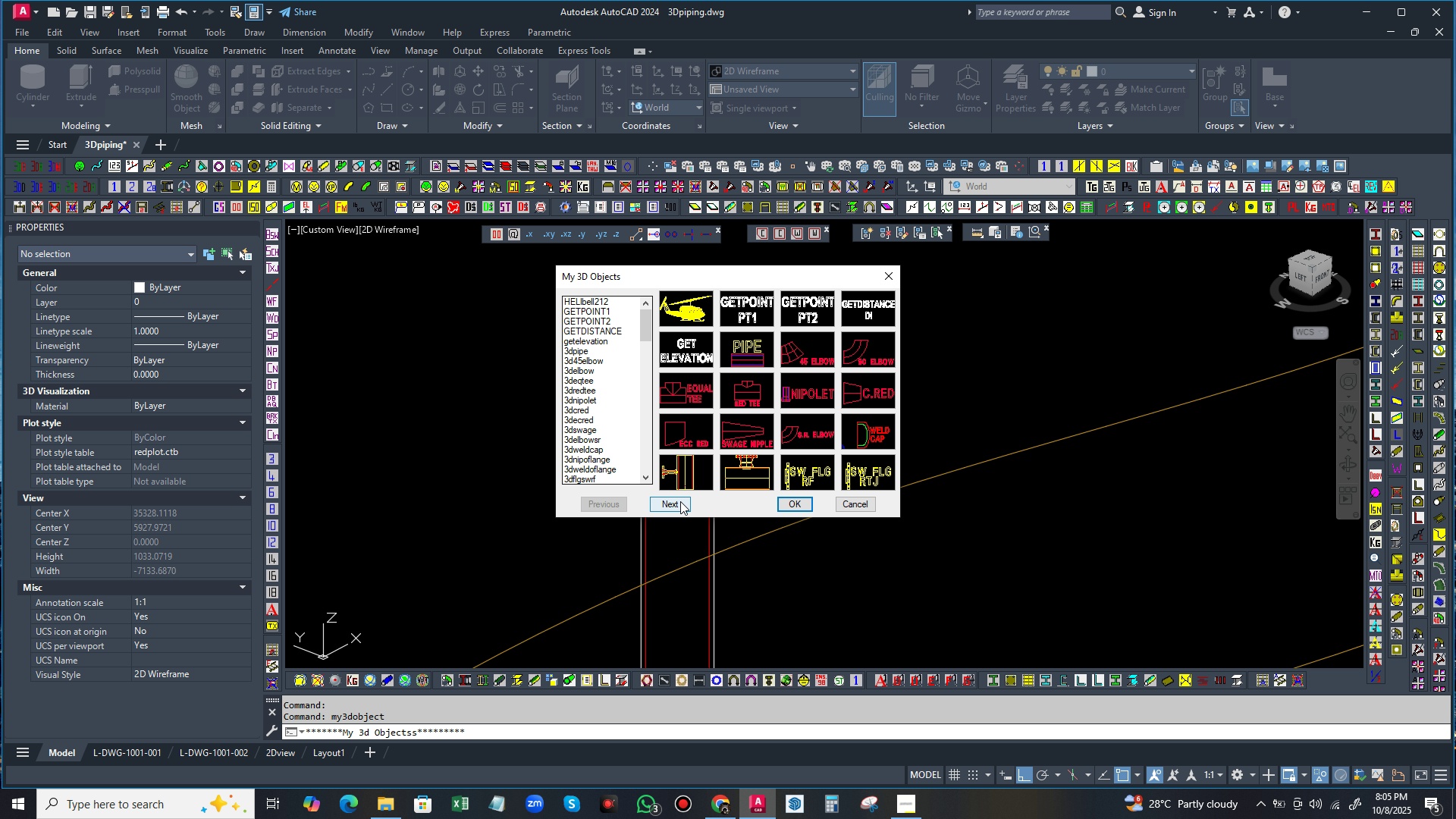 
left_click([677, 503])
 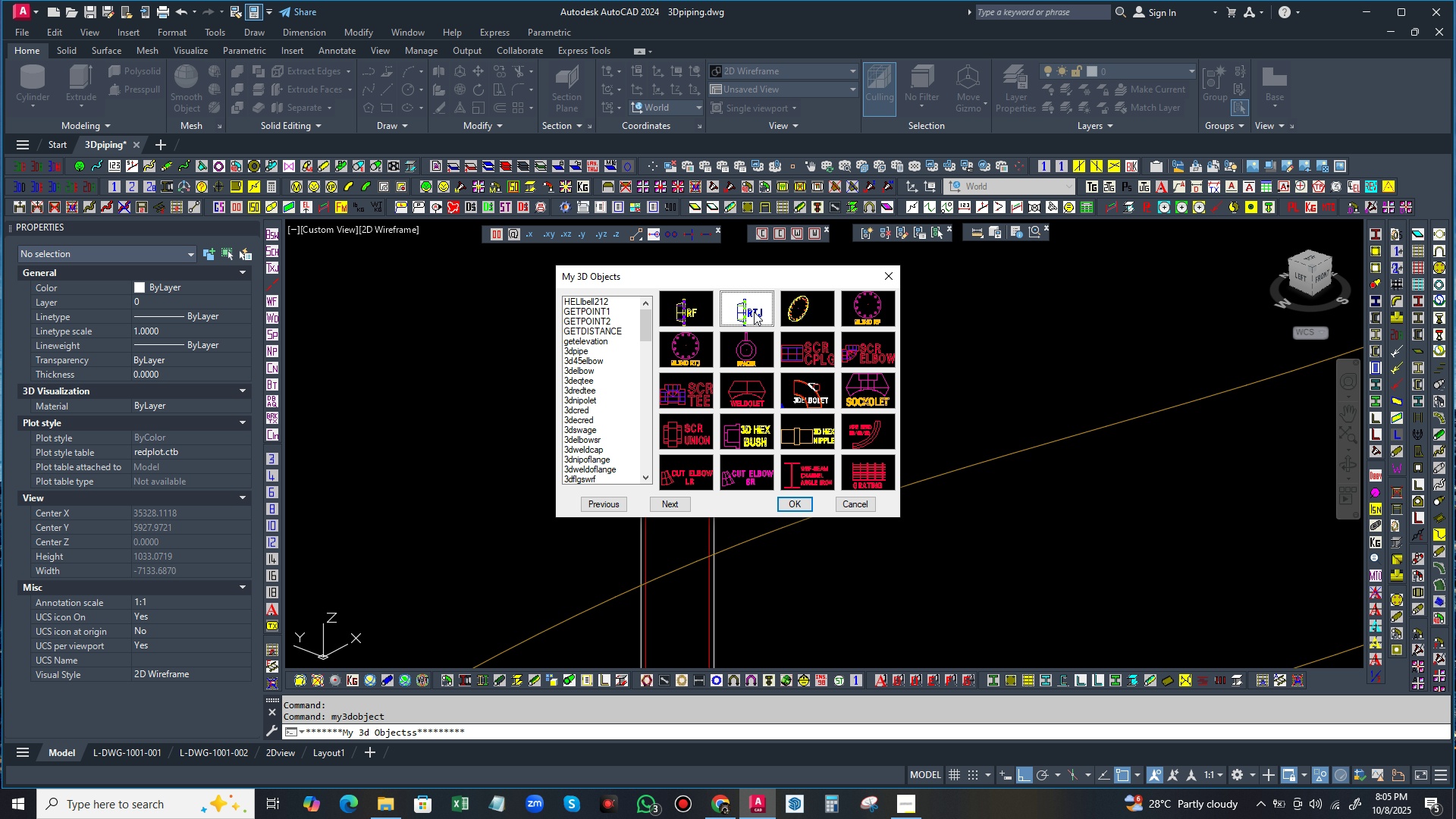 
left_click([754, 312])
 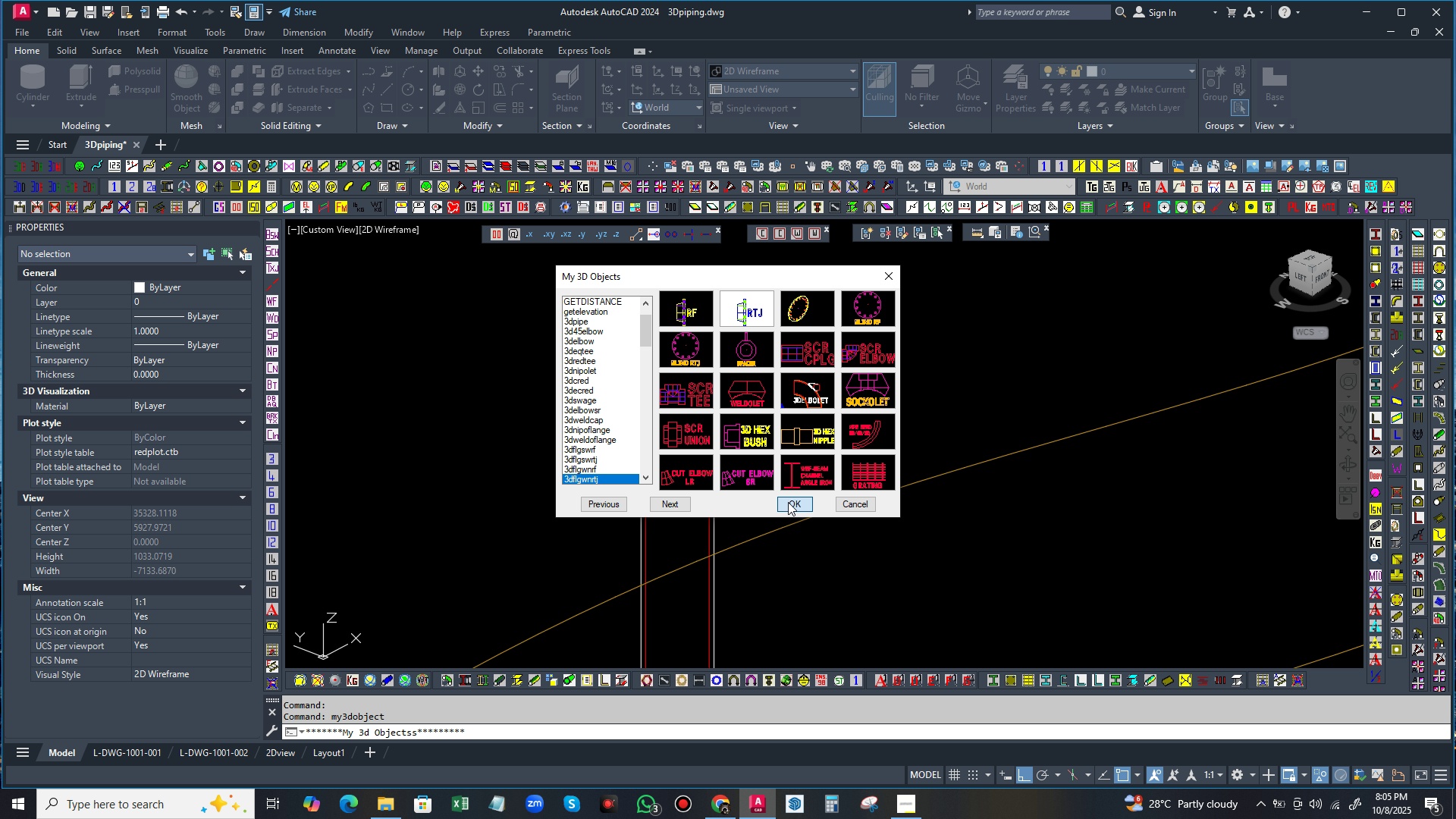 
left_click([788, 502])
 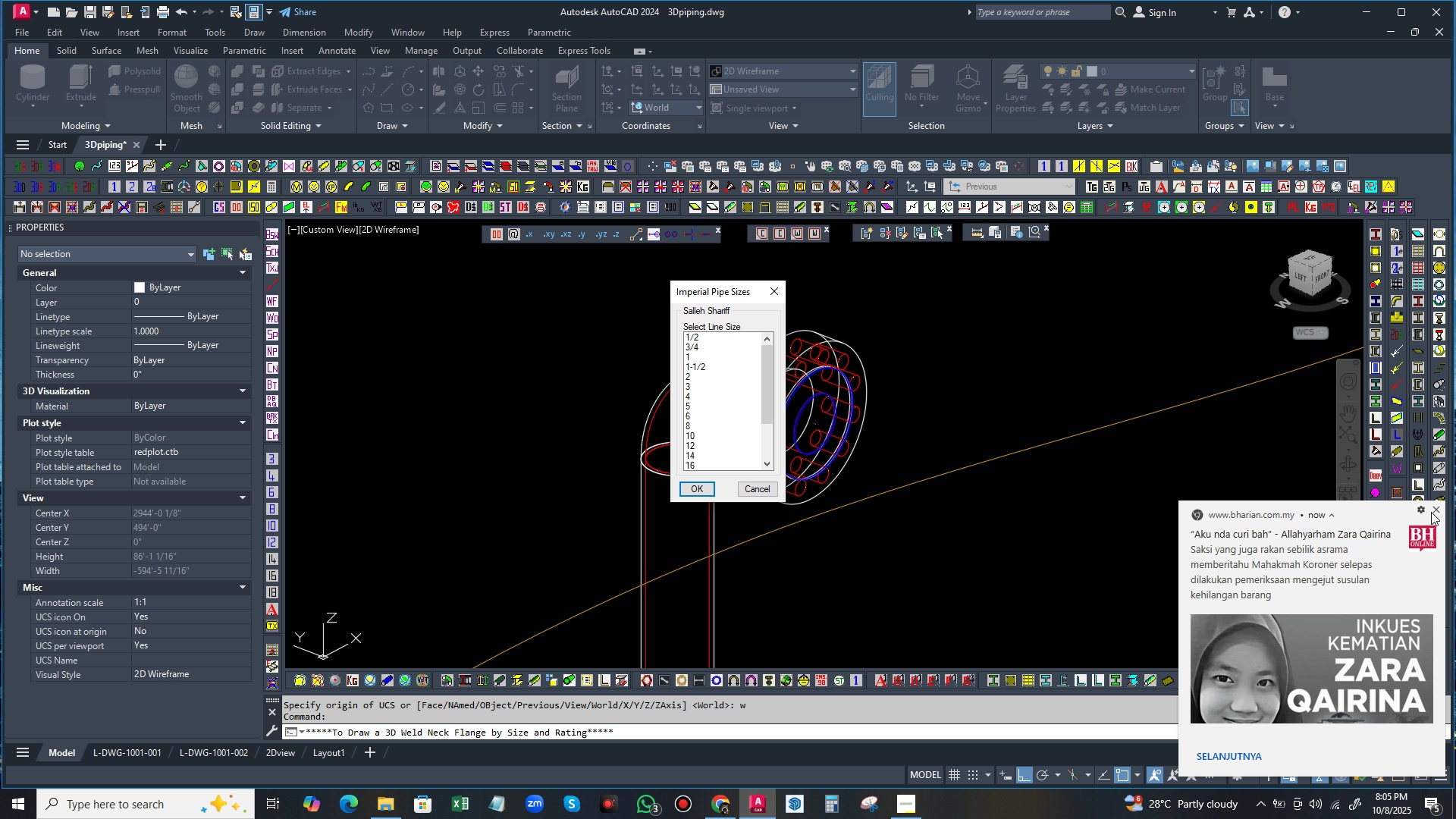 
left_click([1436, 510])
 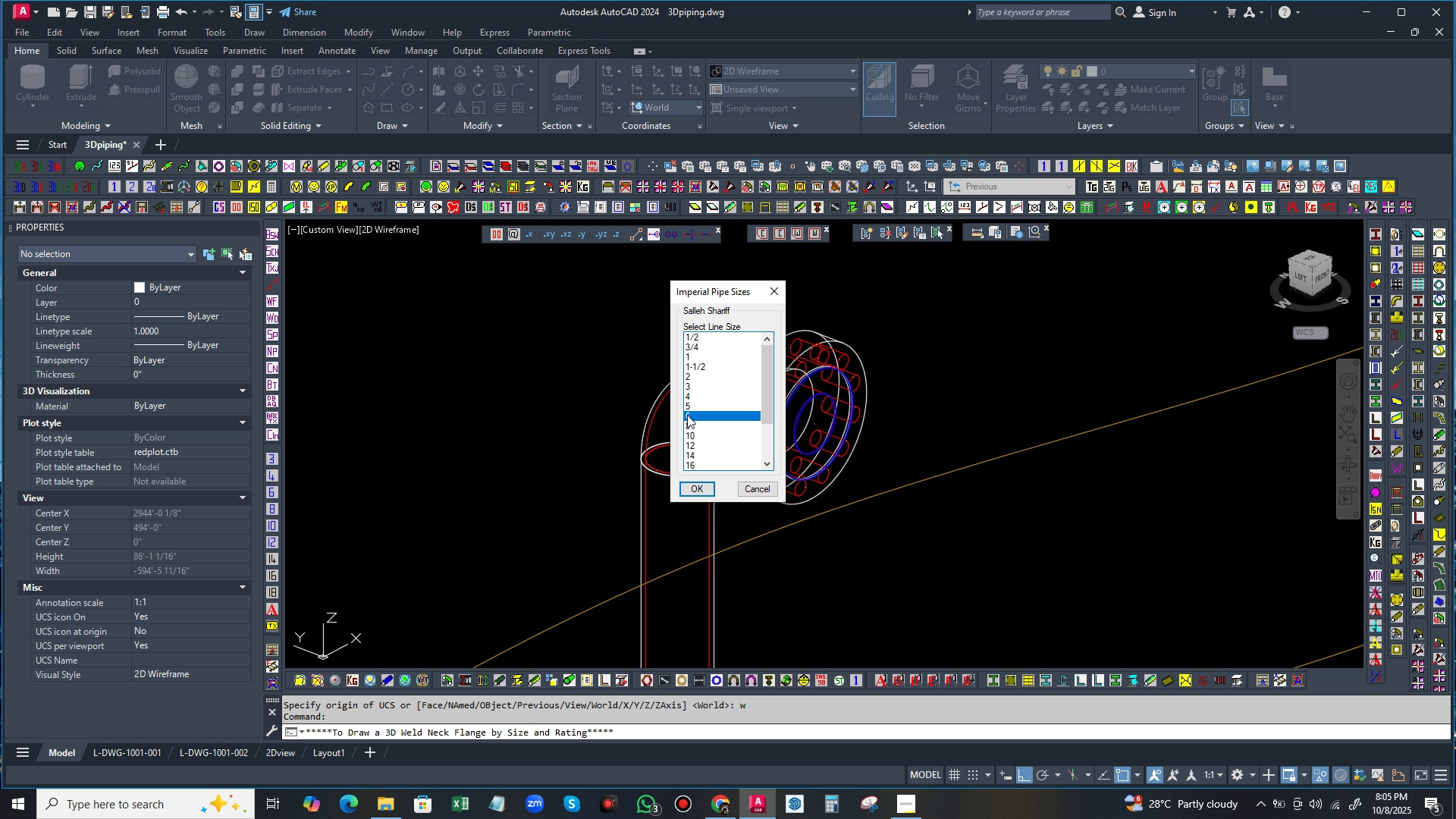 
left_click([687, 415])
 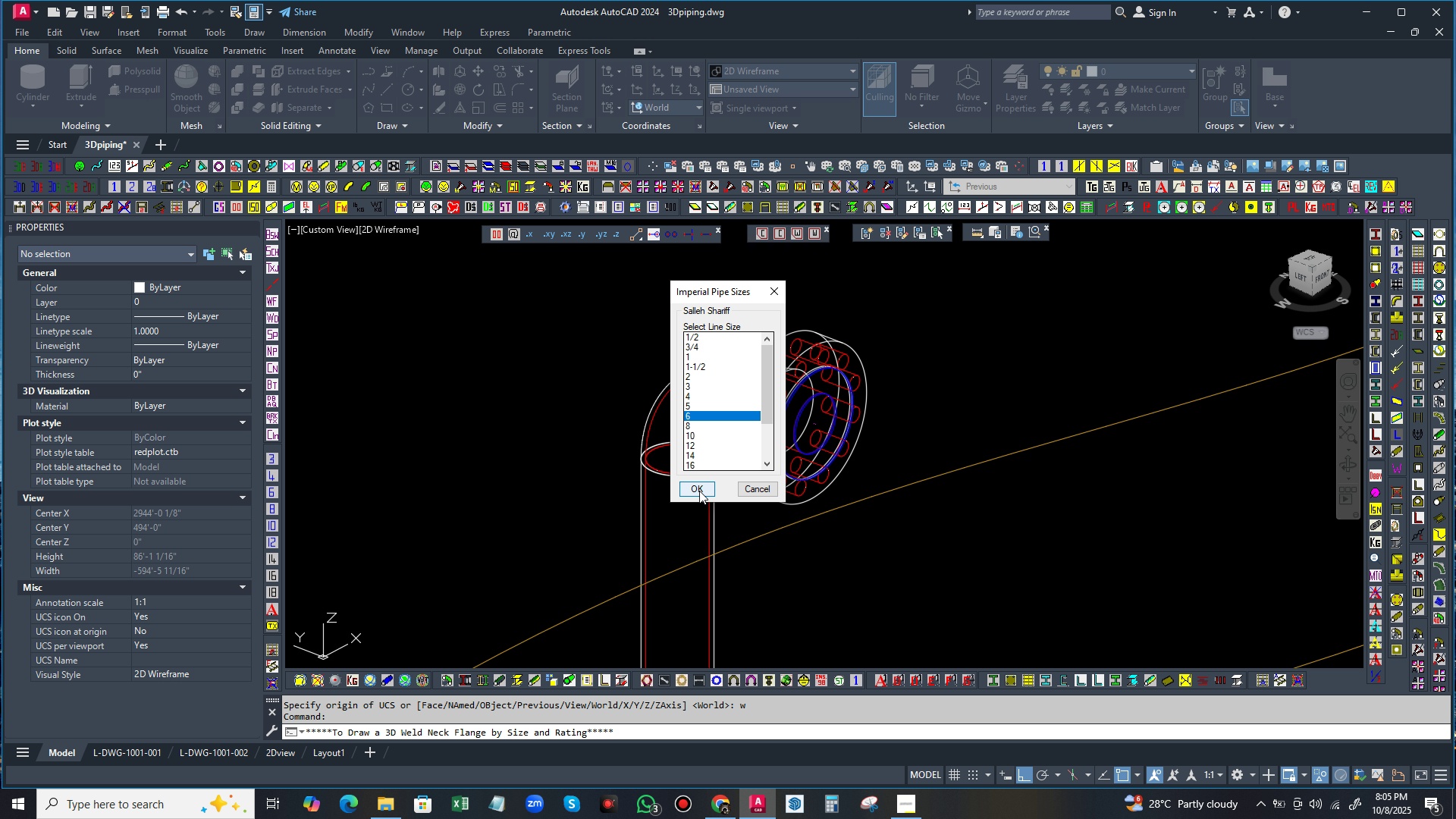 
left_click([699, 491])
 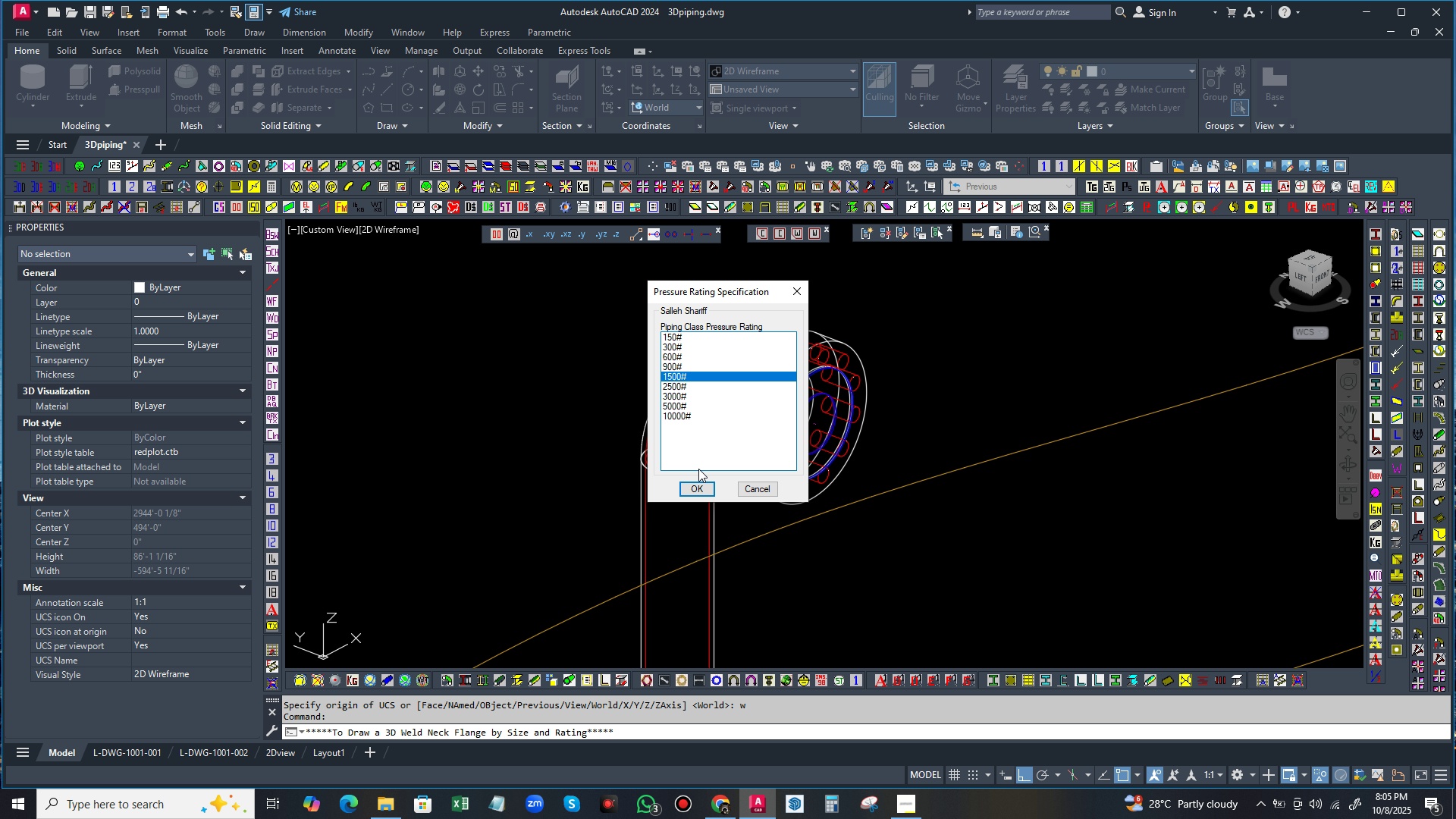 
left_click([699, 487])
 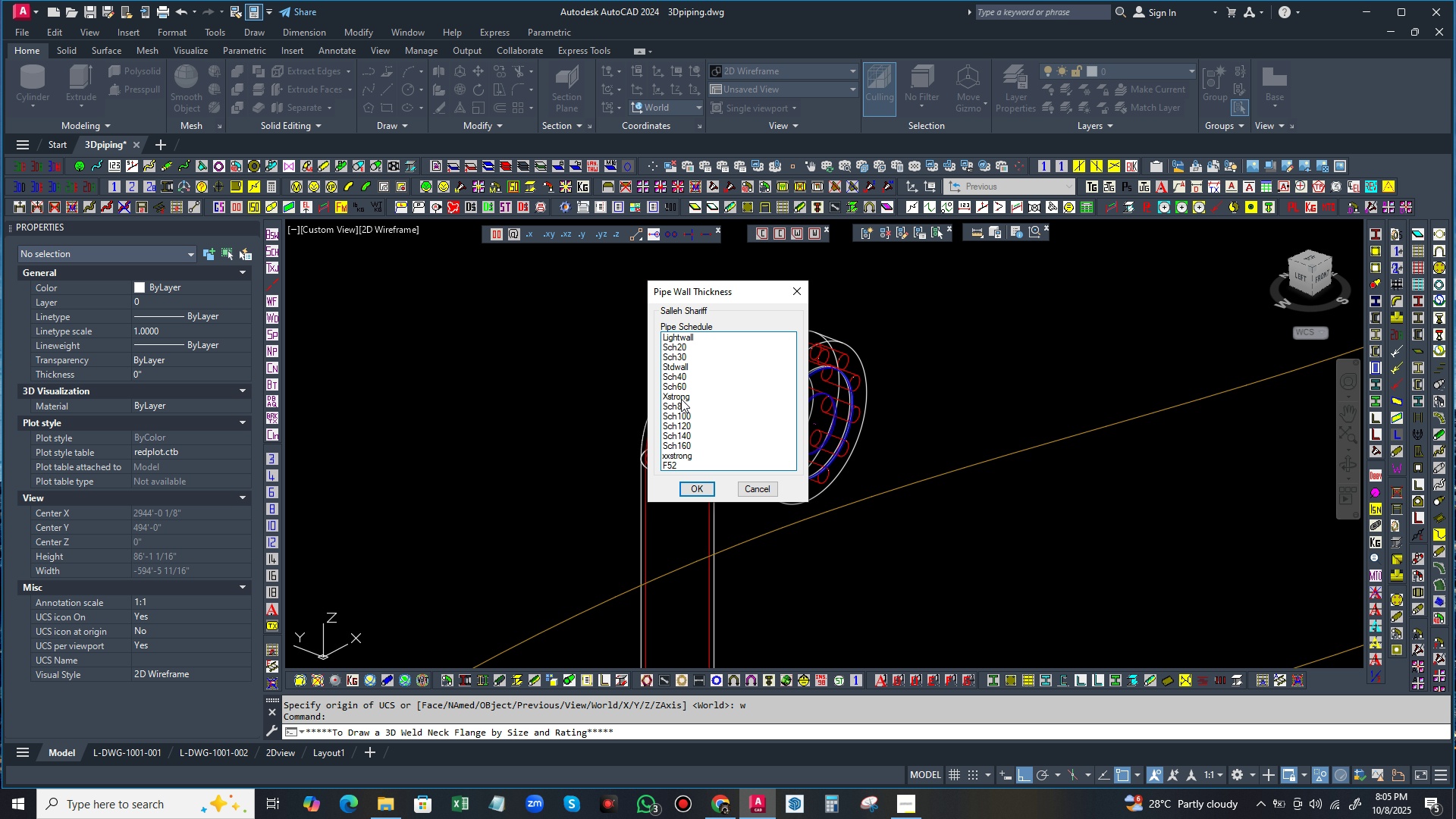 
left_click([681, 403])
 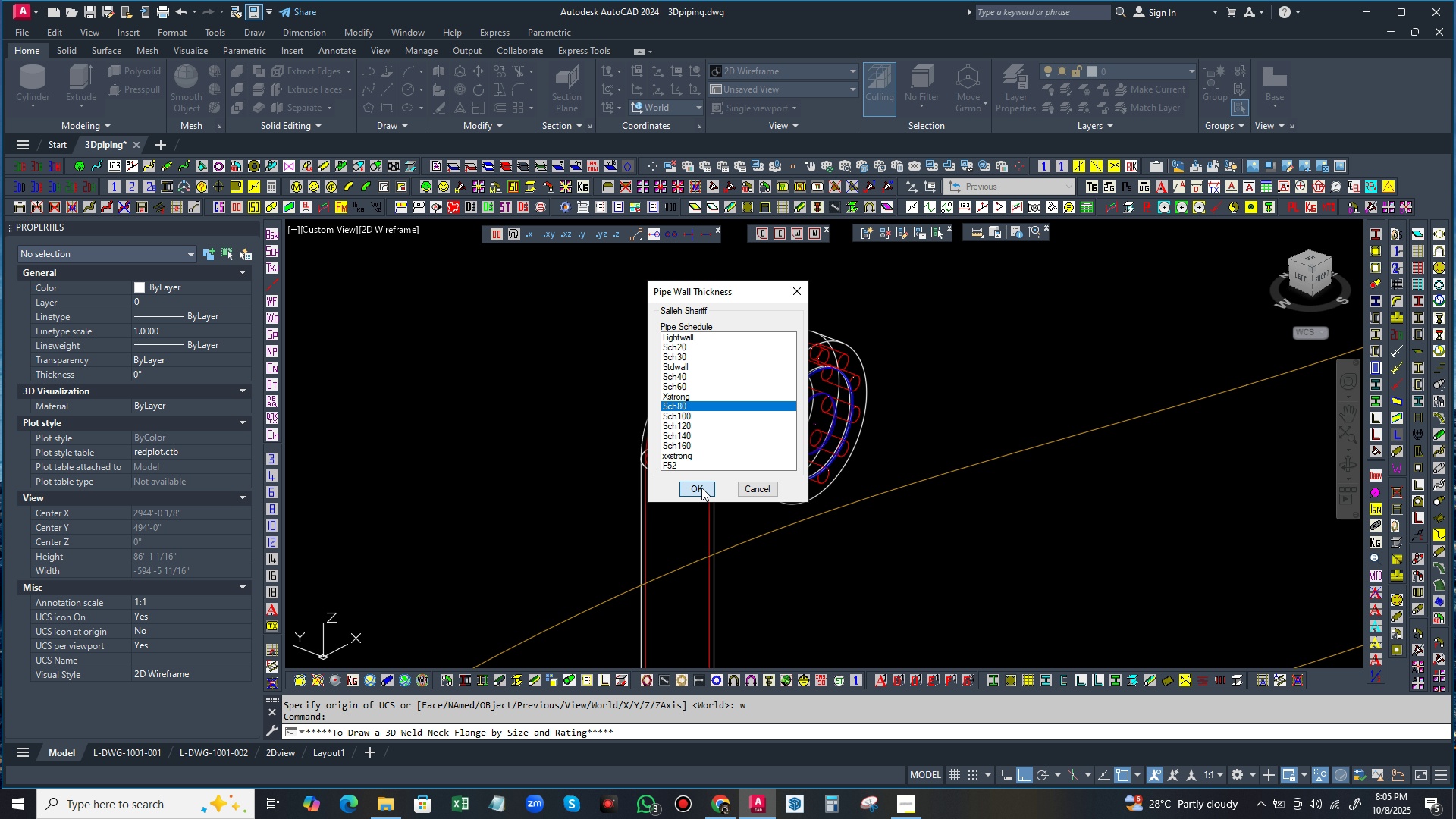 
left_click([701, 488])
 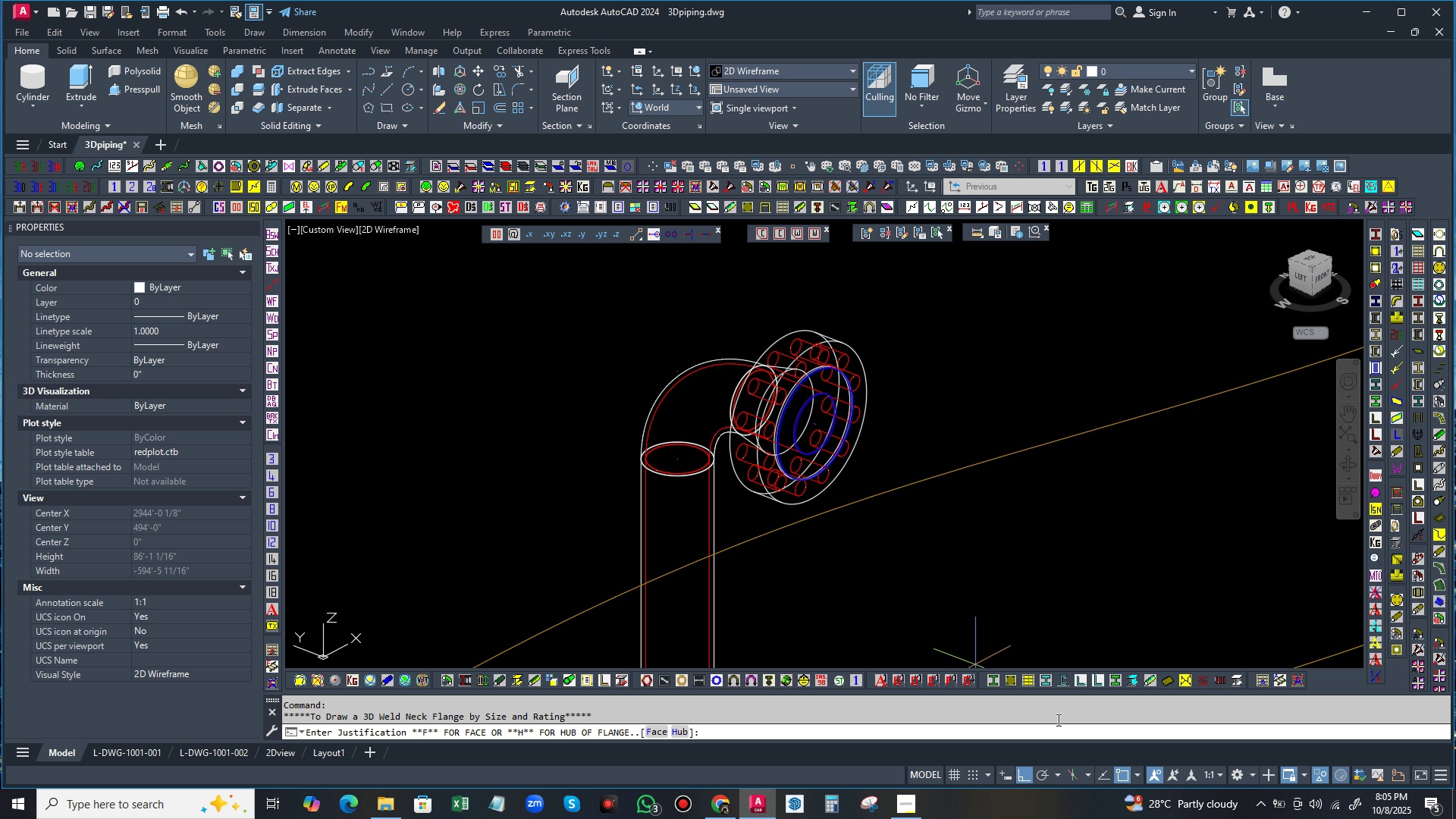 
left_click([1138, 773])
 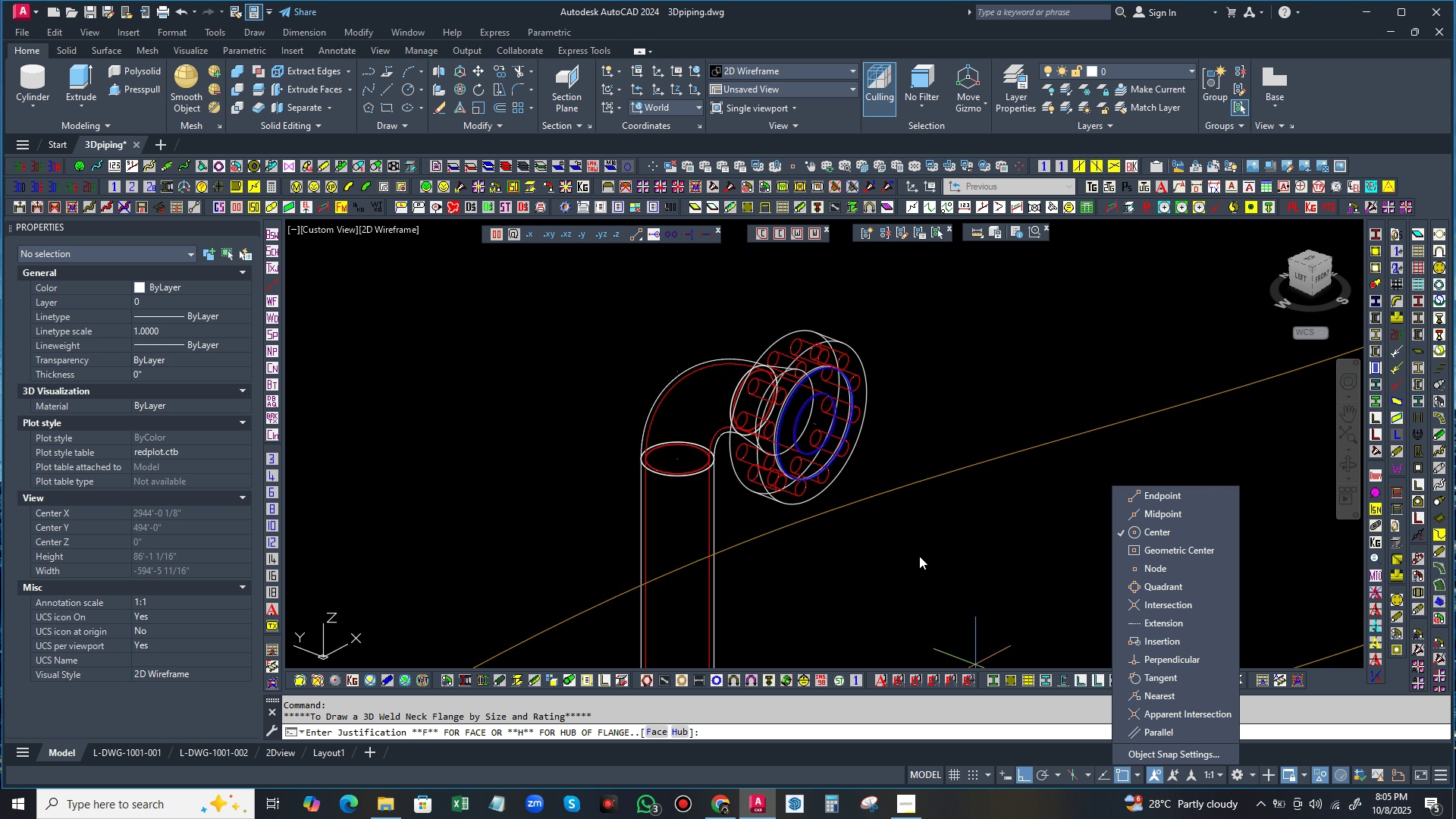 
left_click([924, 563])
 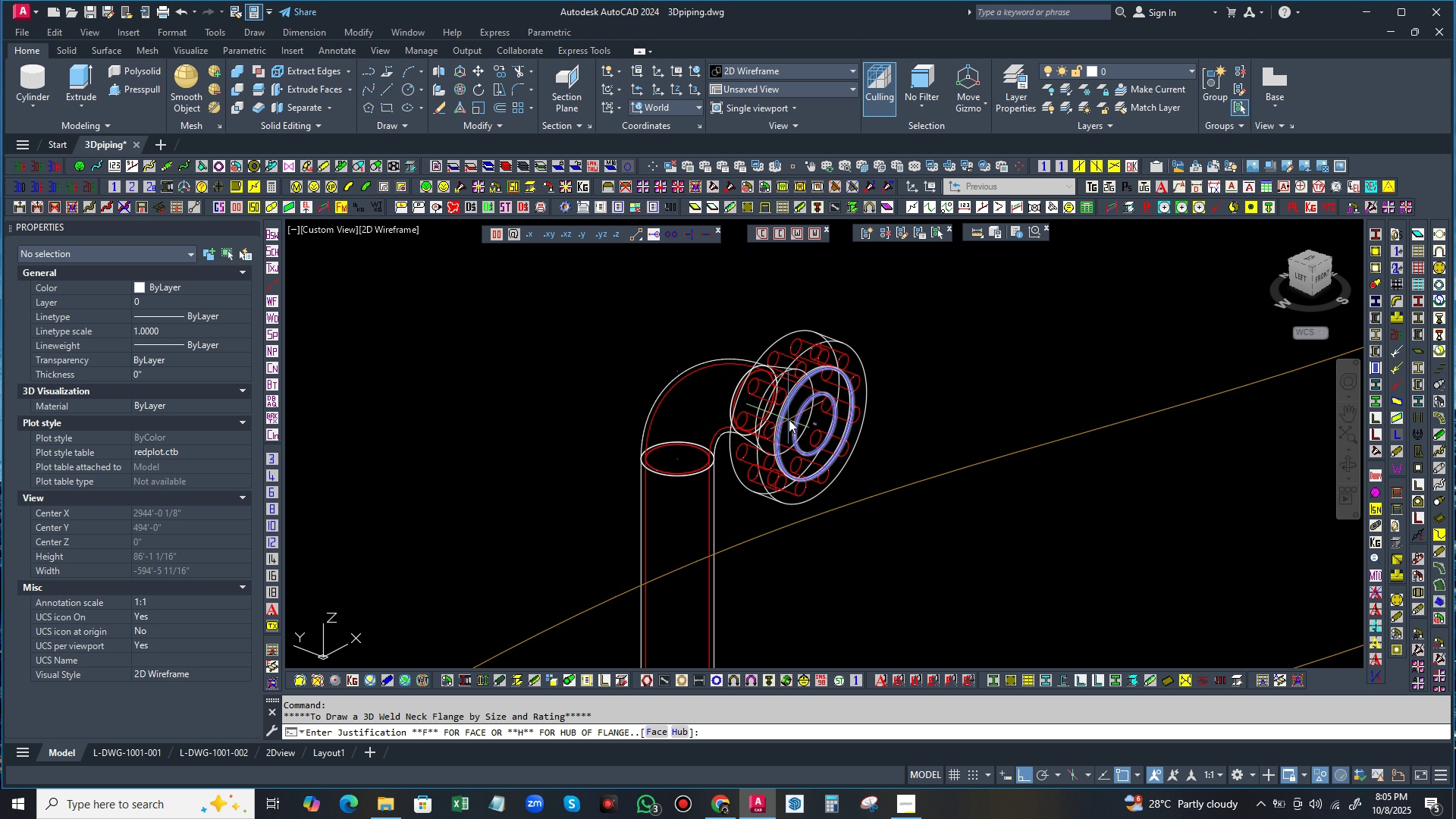 
scroll: coordinate [789, 417], scroll_direction: up, amount: 3.0
 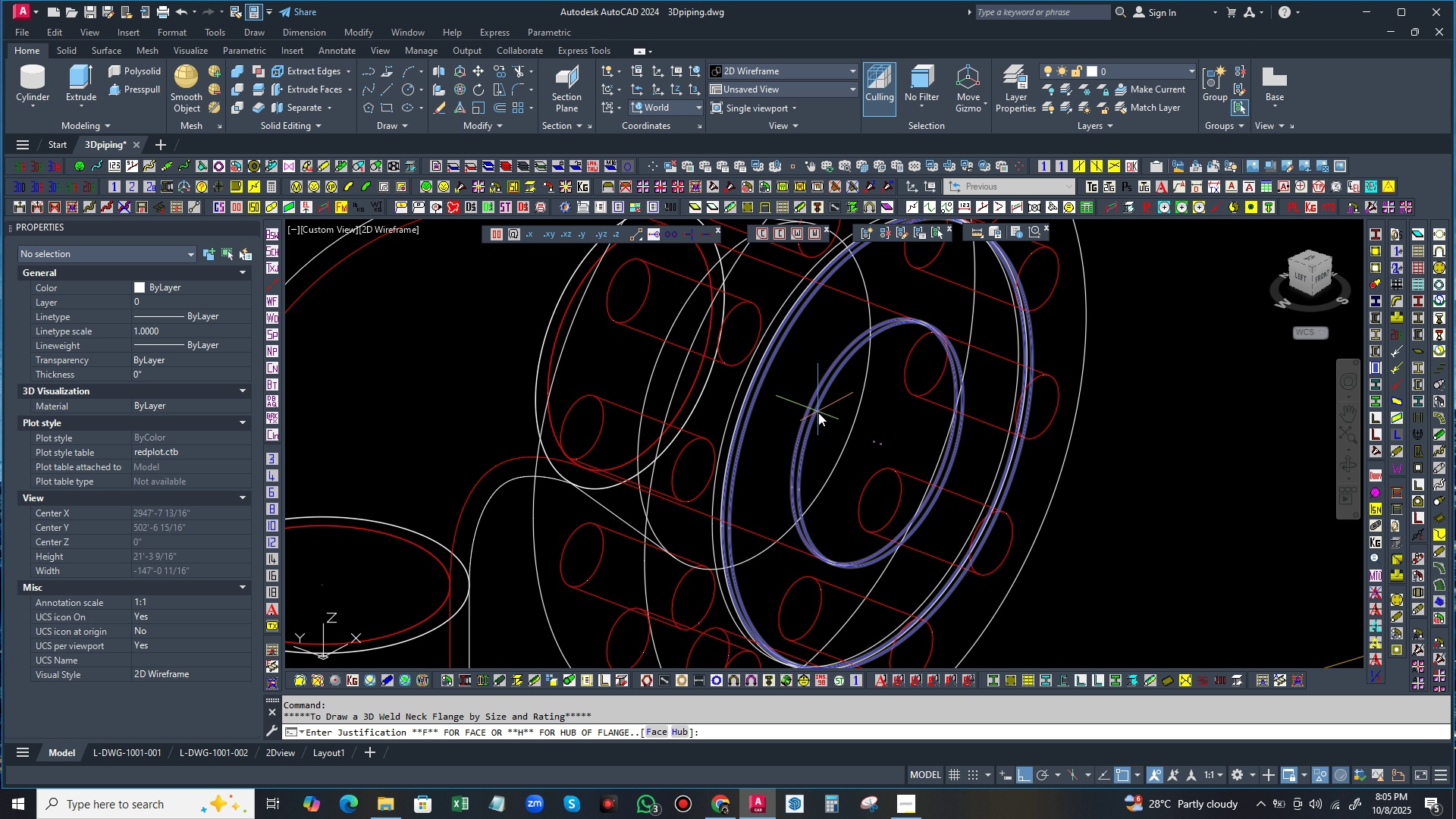 
wait(8.58)
 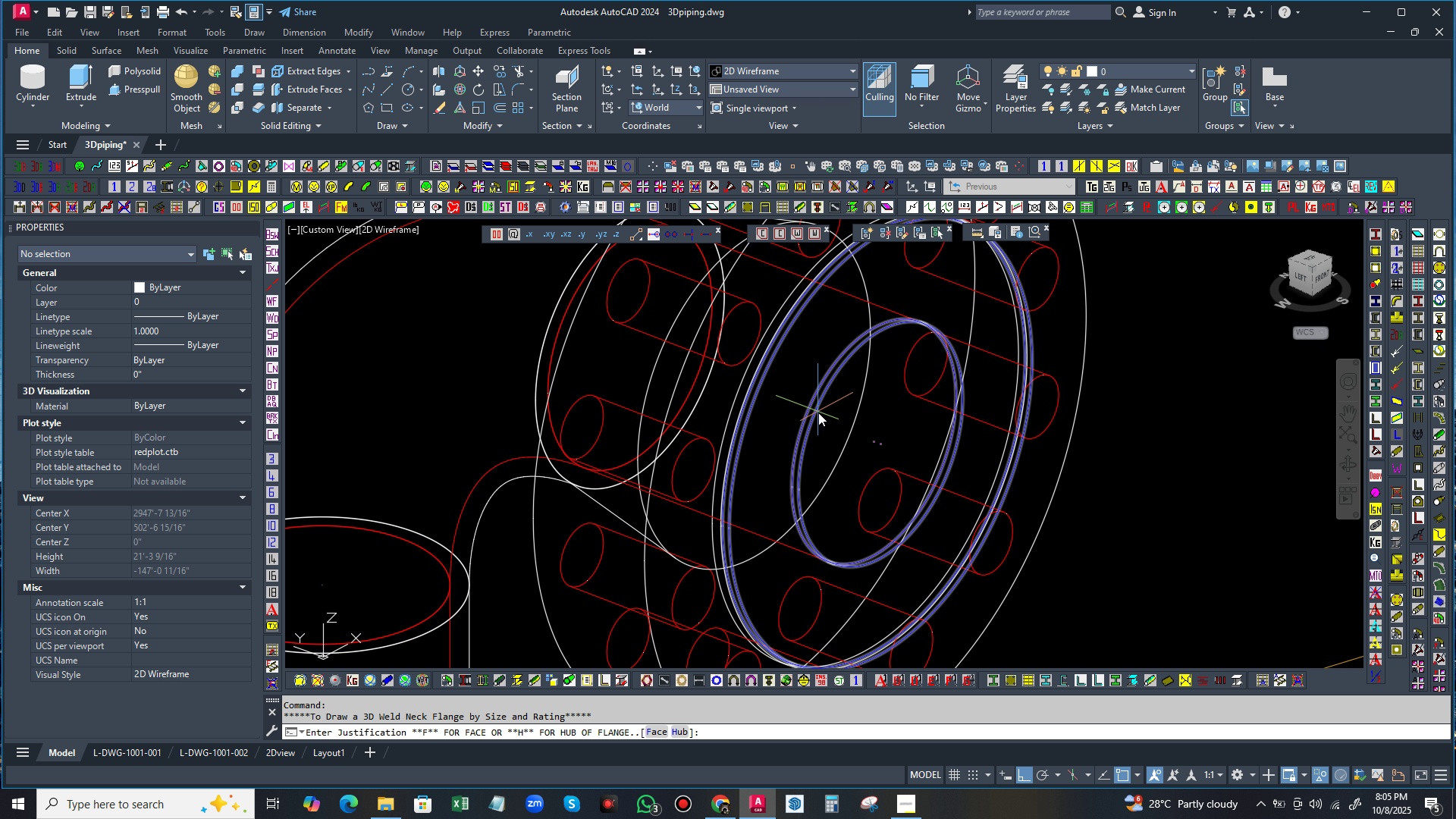 
left_click([658, 733])
 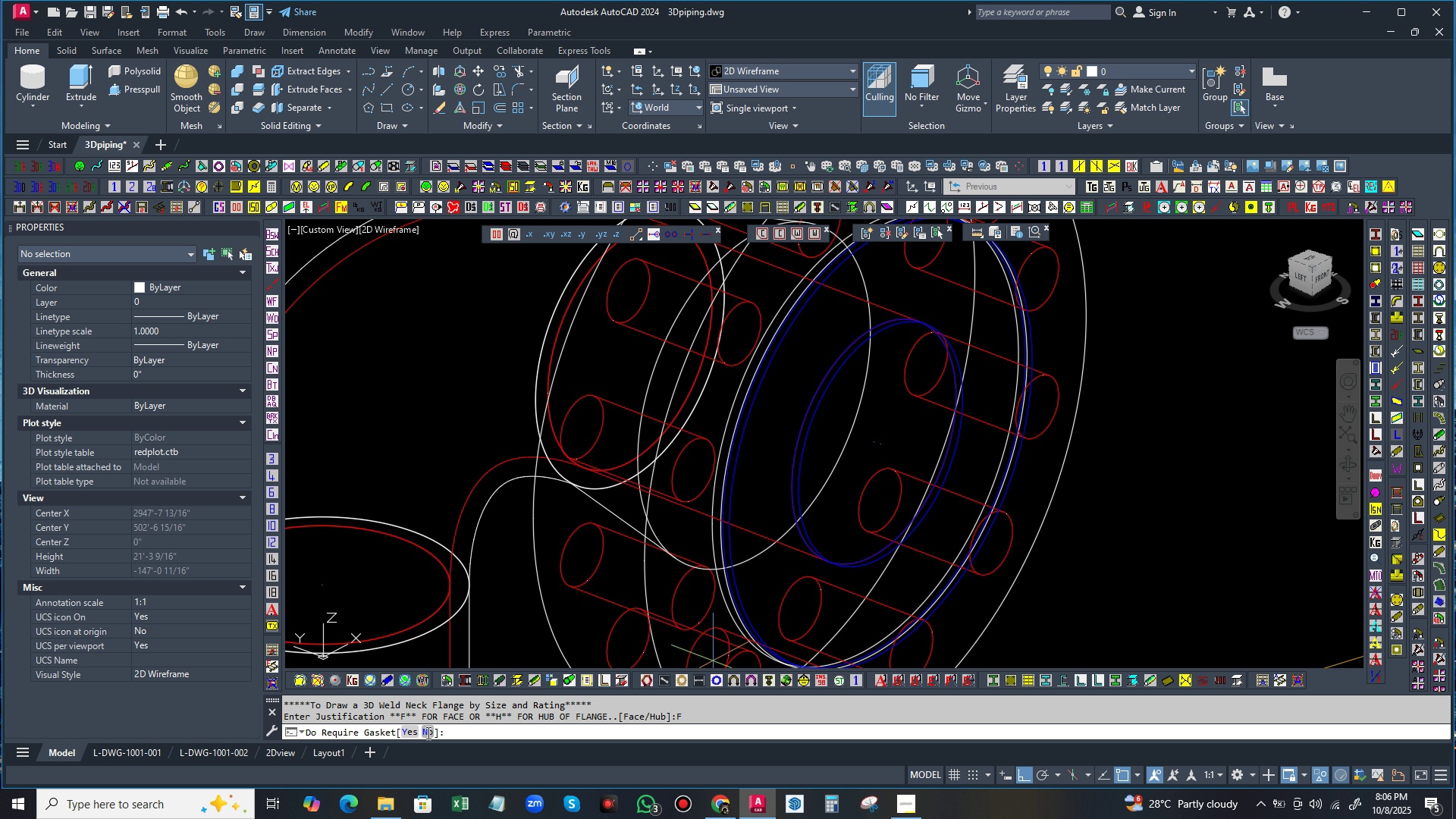 
left_click([427, 733])
 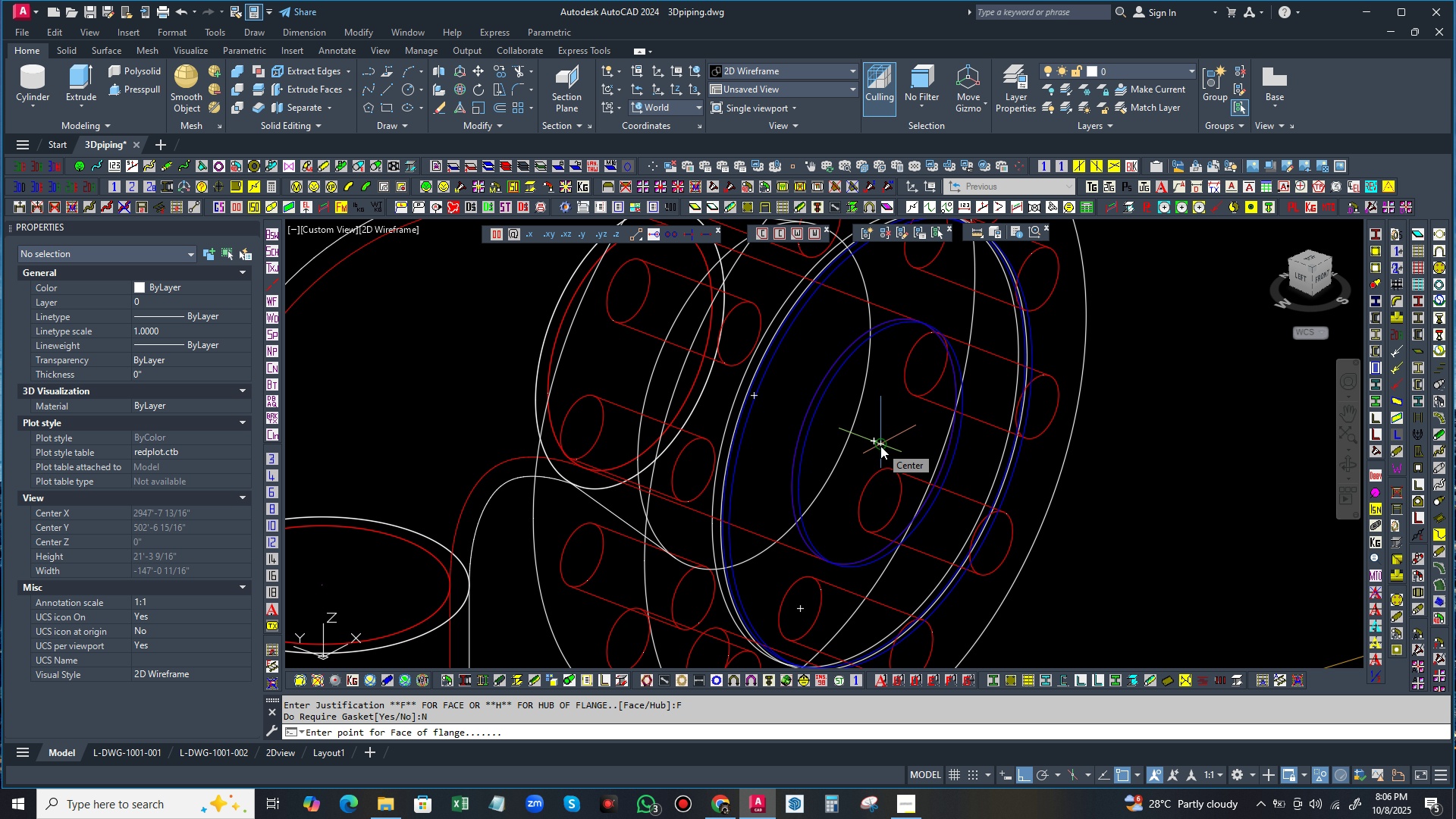 
wait(6.2)
 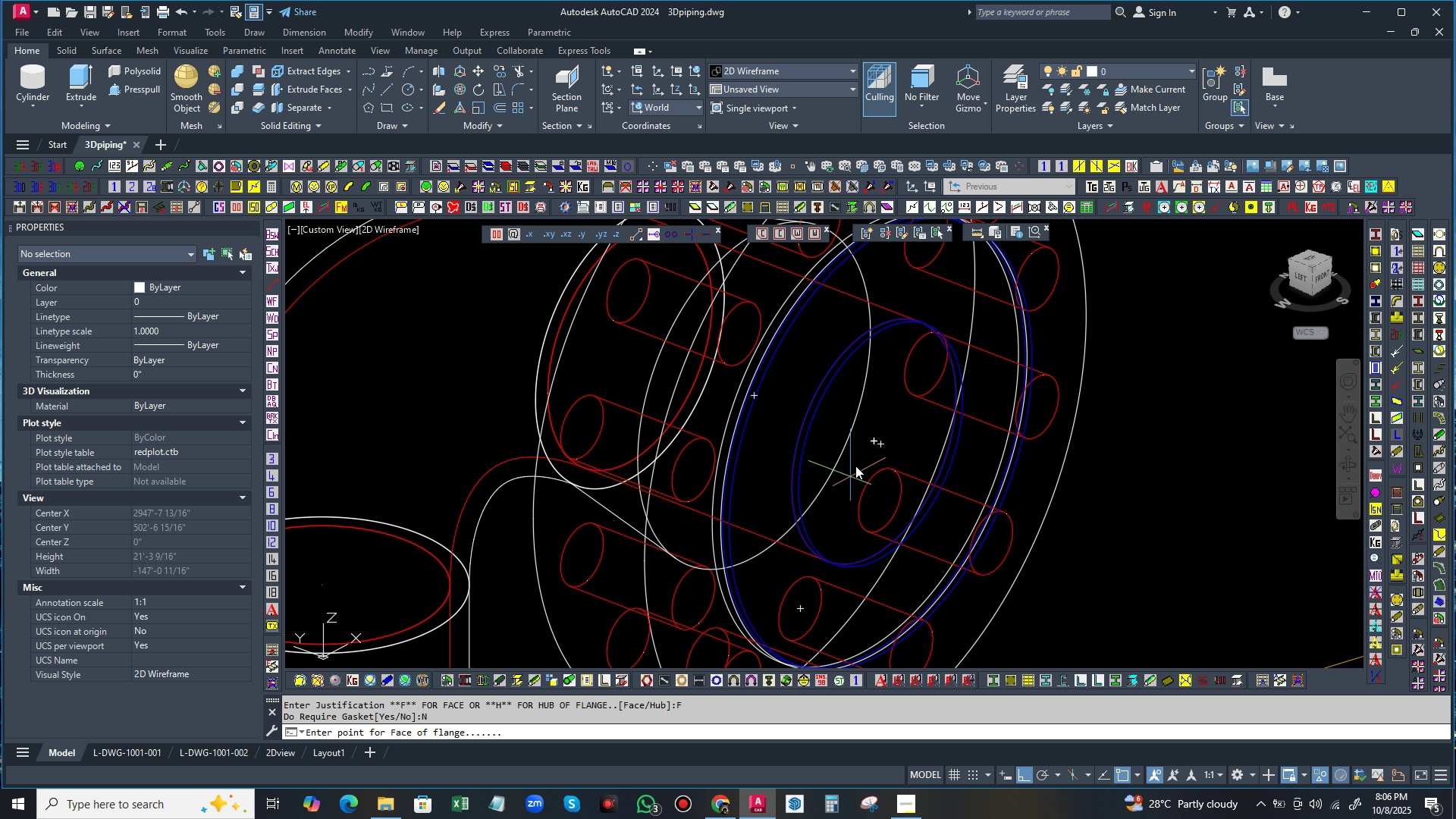 
left_click([880, 445])
 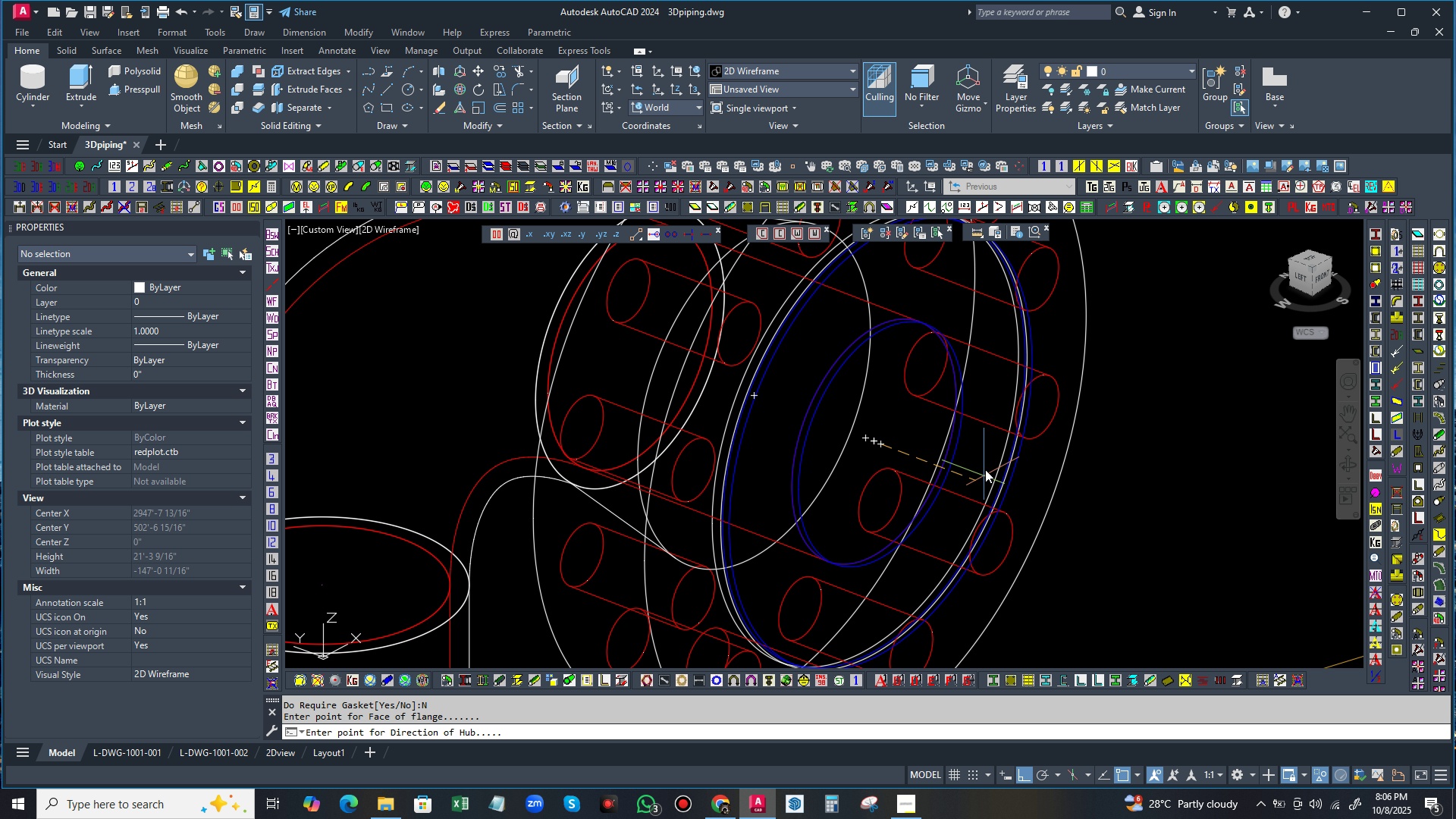 
scroll: coordinate [943, 453], scroll_direction: down, amount: 2.0
 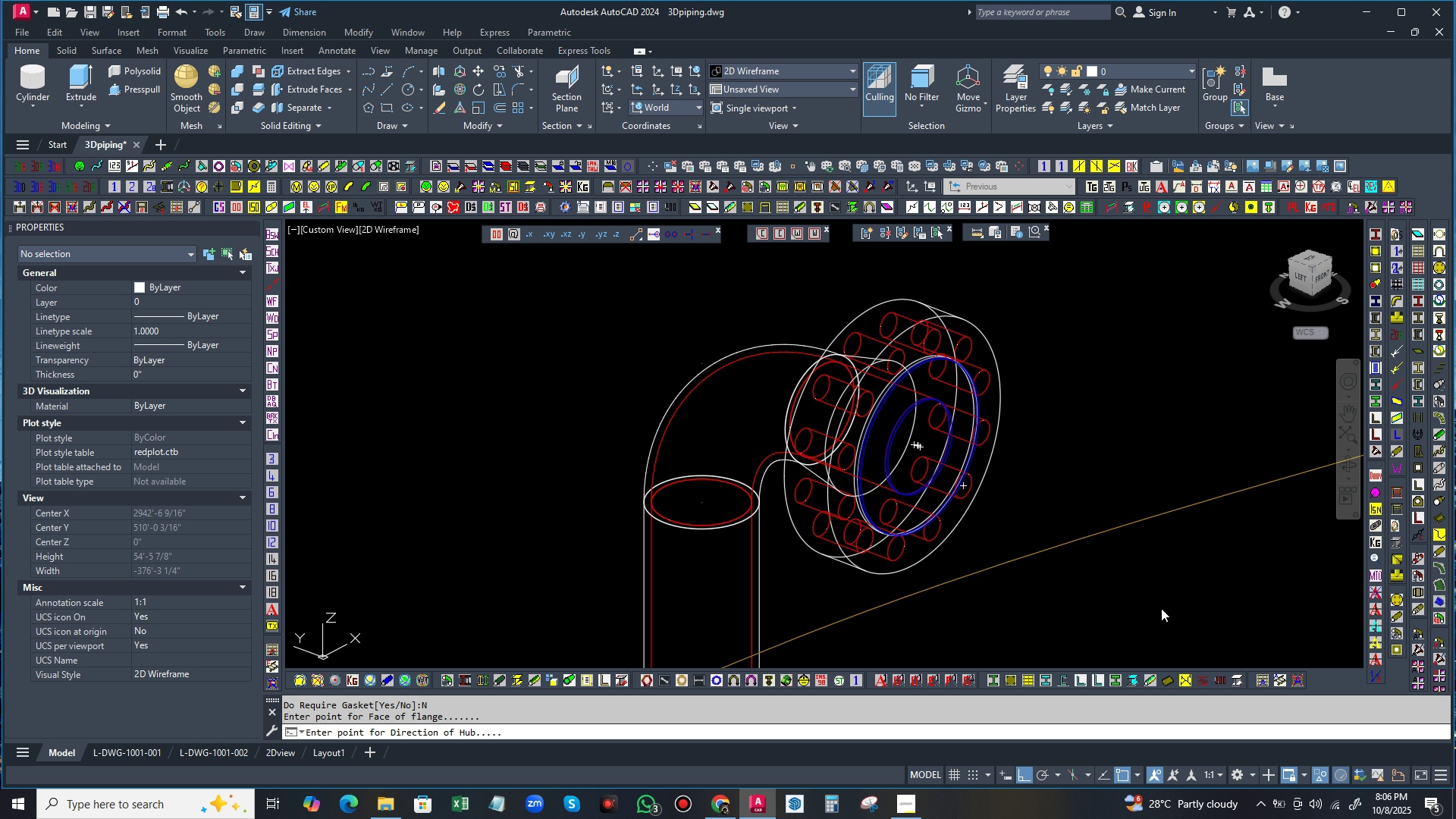 
left_click([1161, 608])
 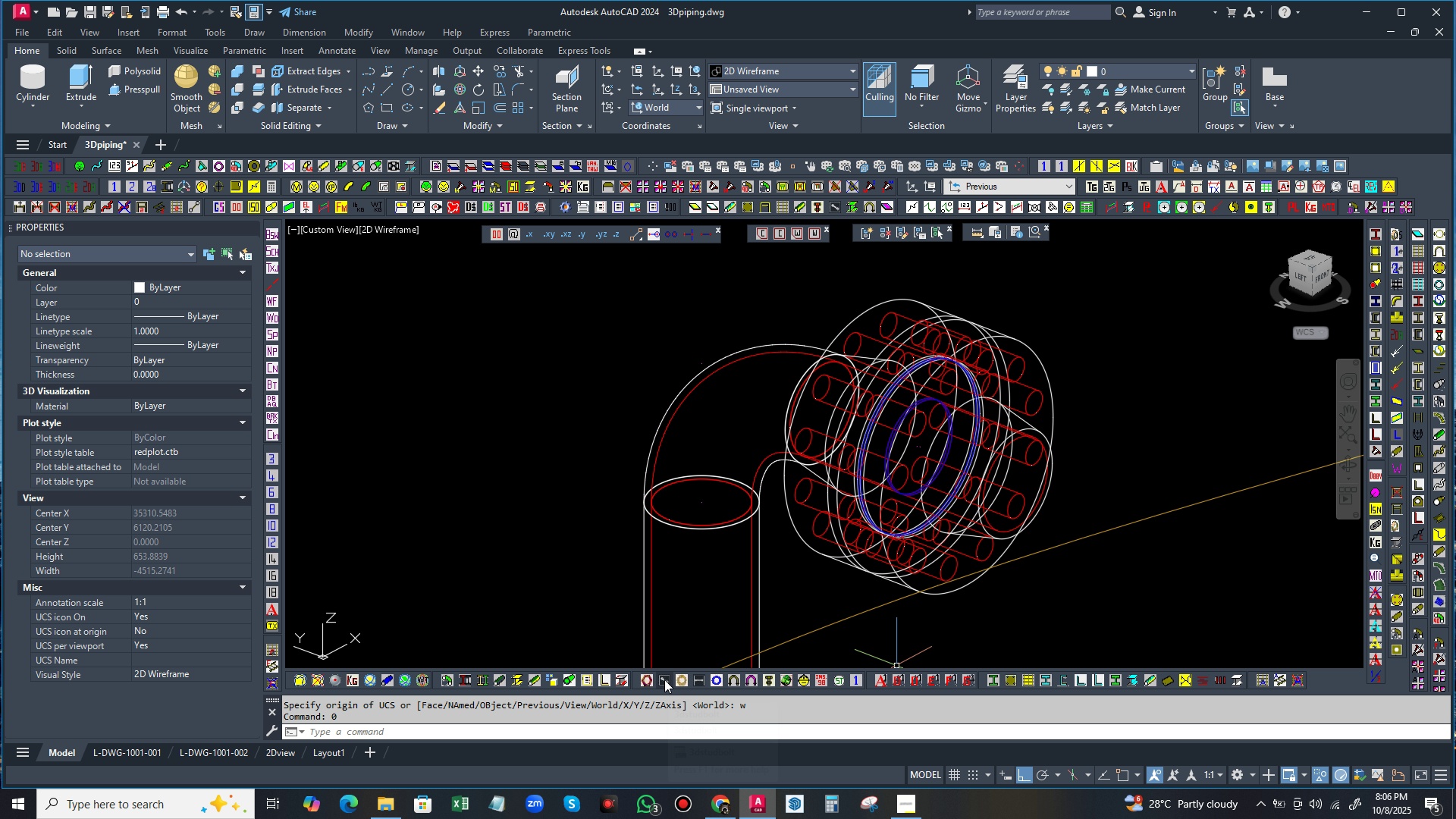 
wait(21.64)
 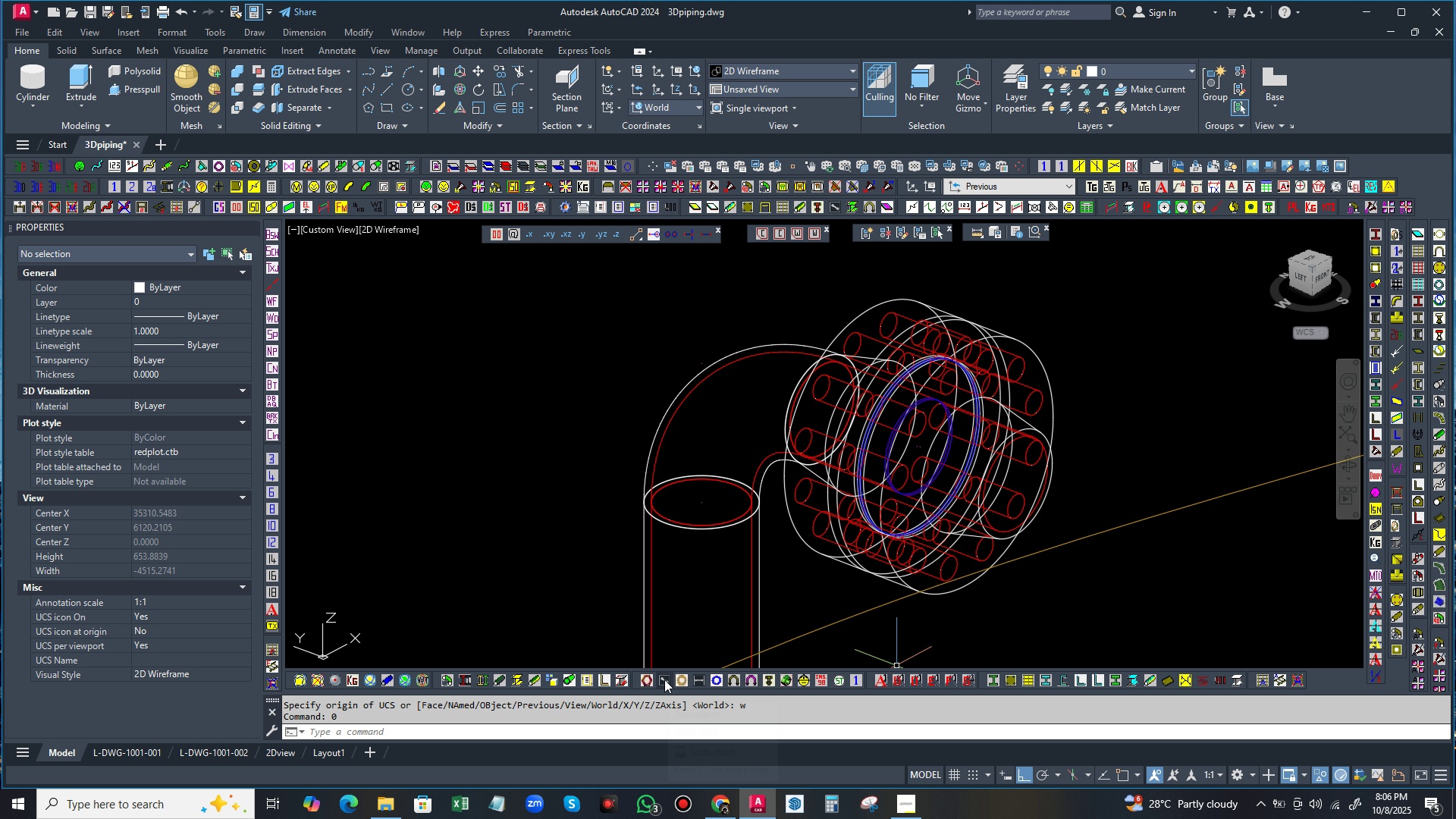 
left_click([666, 681])
 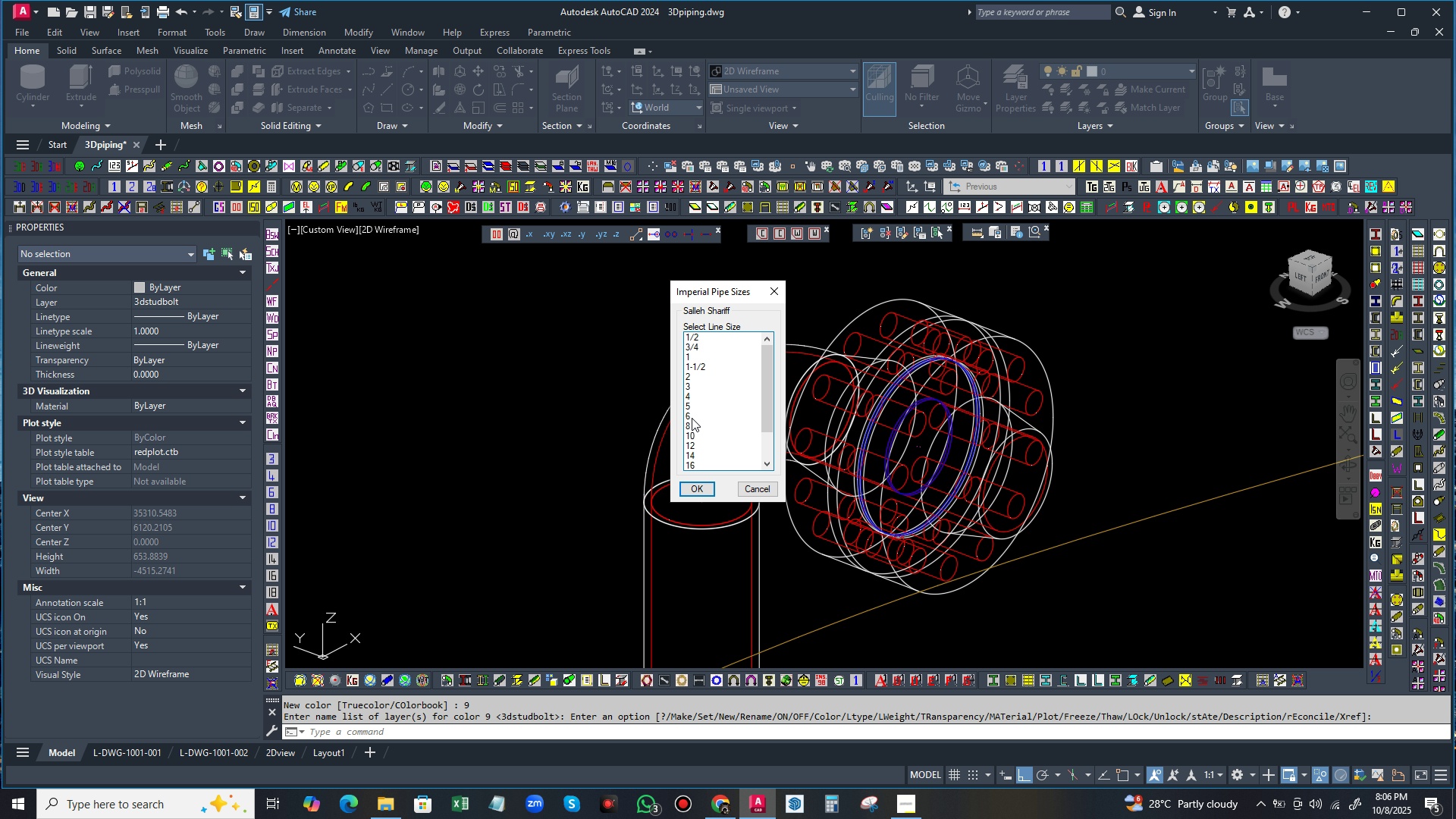 
left_click([691, 416])
 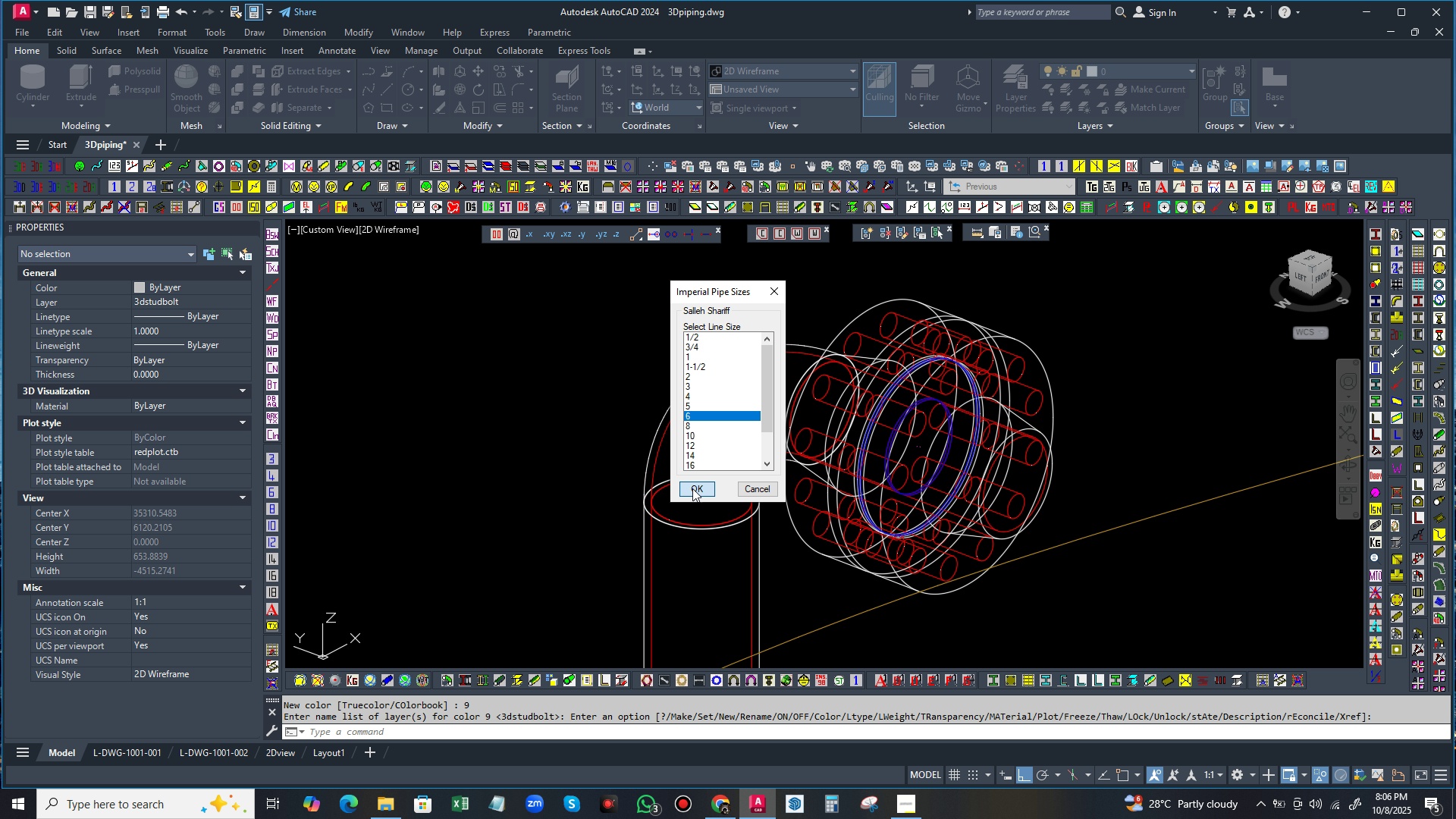 
left_click([692, 488])
 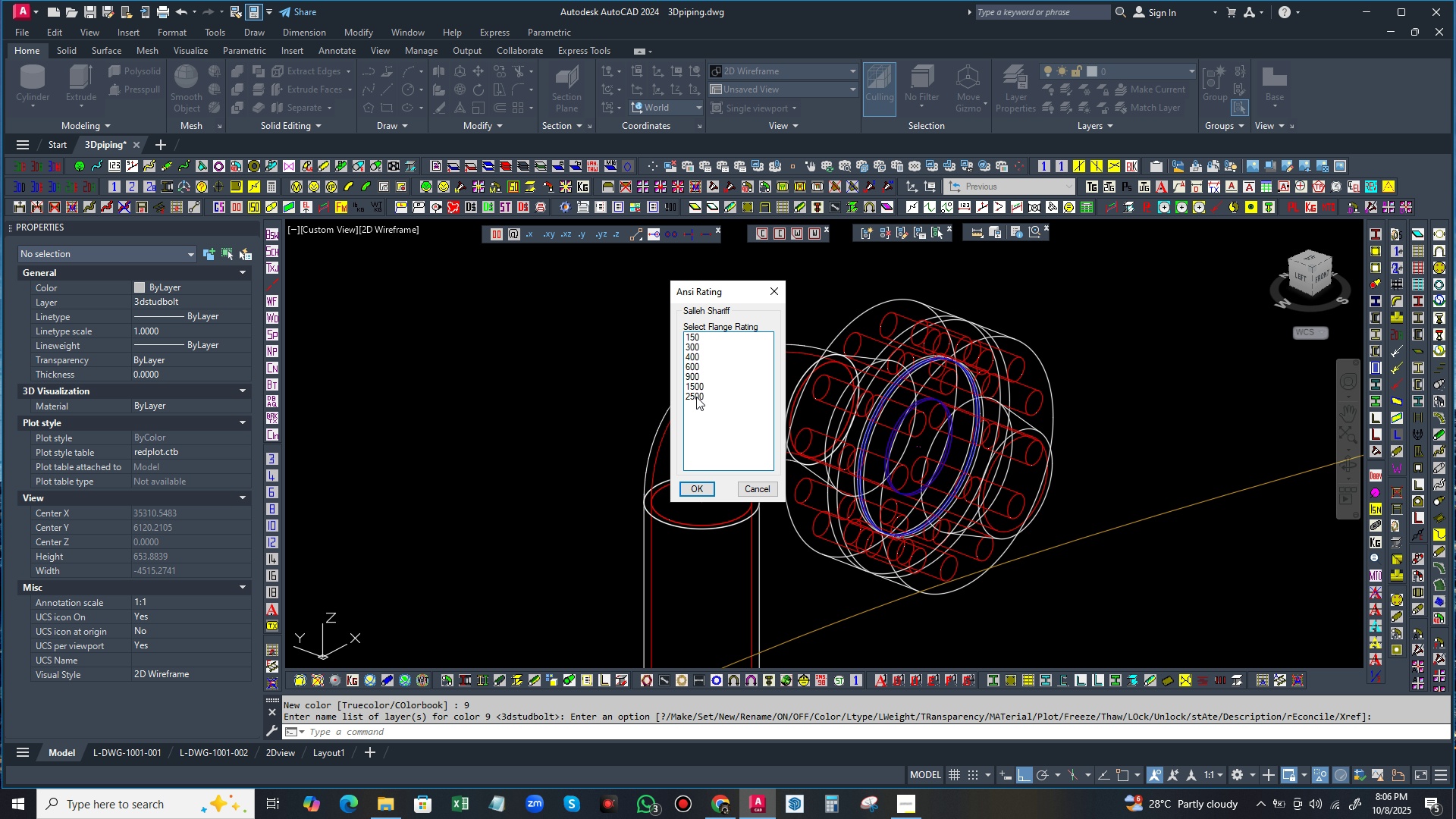 
left_click([696, 384])
 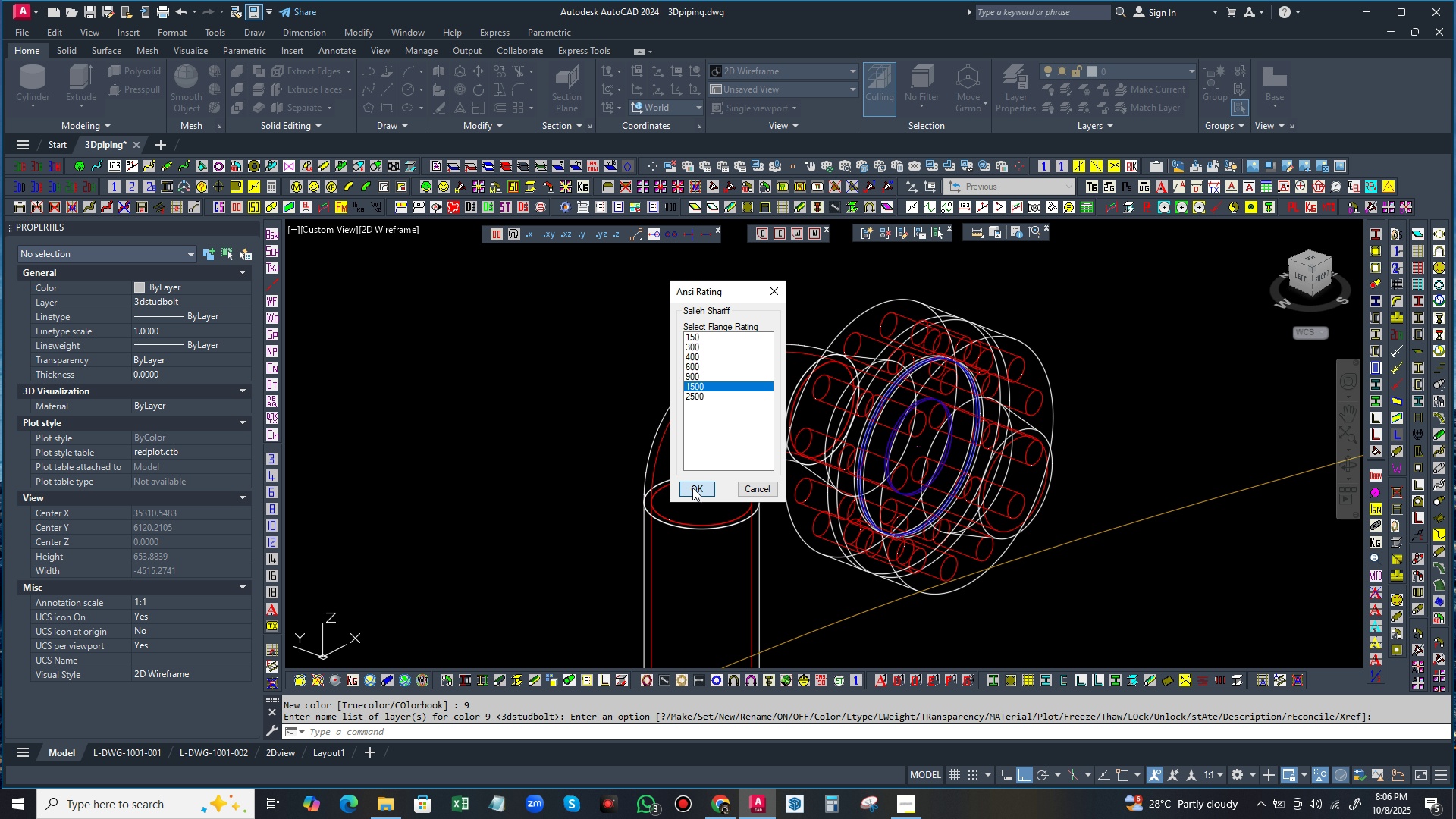 
left_click([692, 488])
 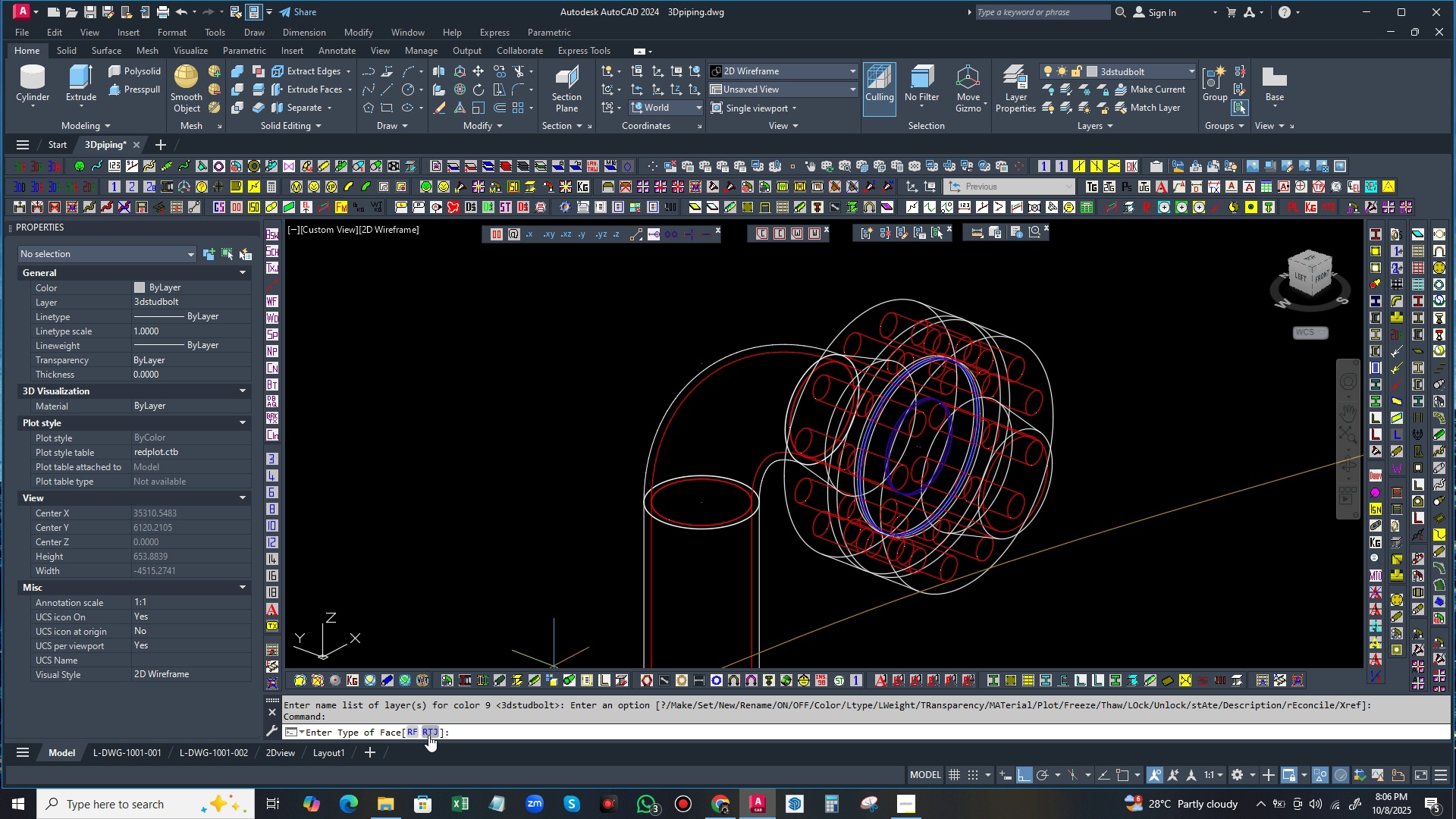 
left_click([431, 732])